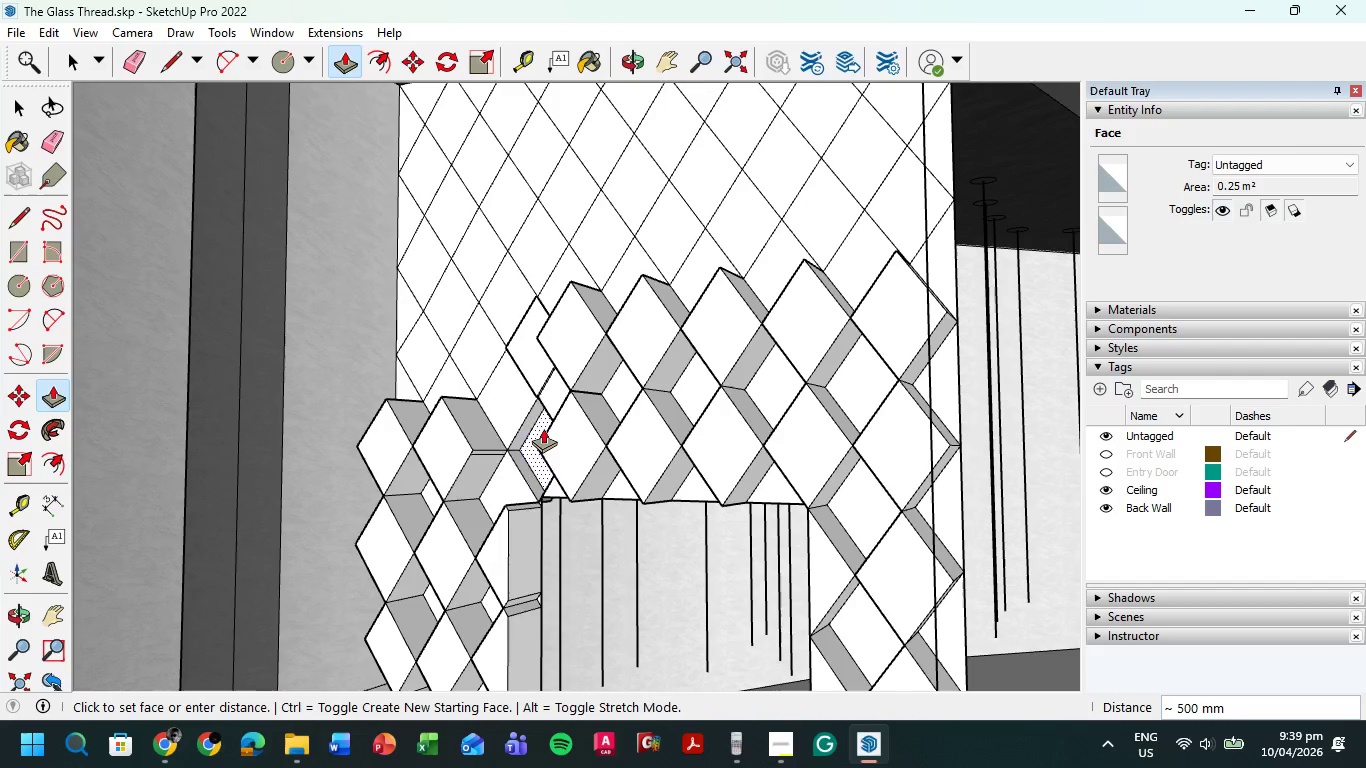 
left_click([555, 441])
 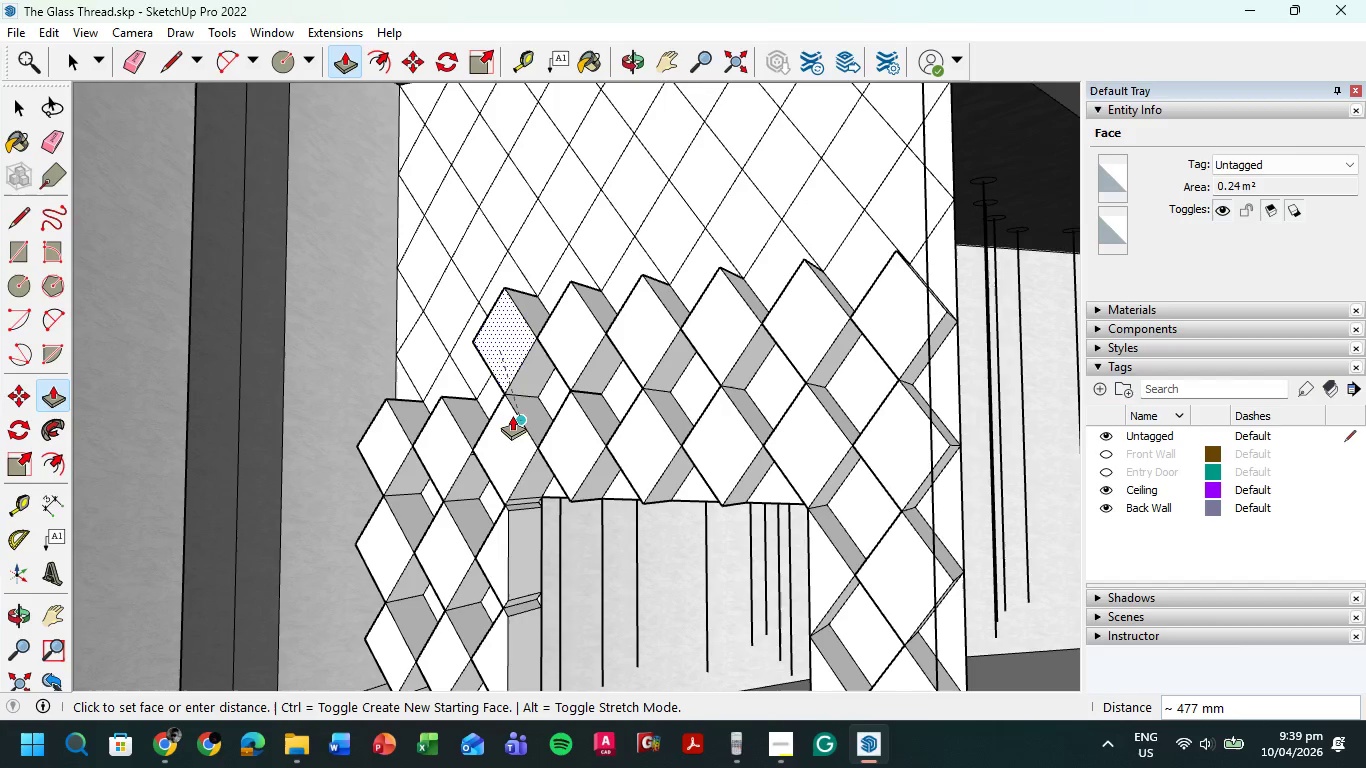 
left_click([512, 423])
 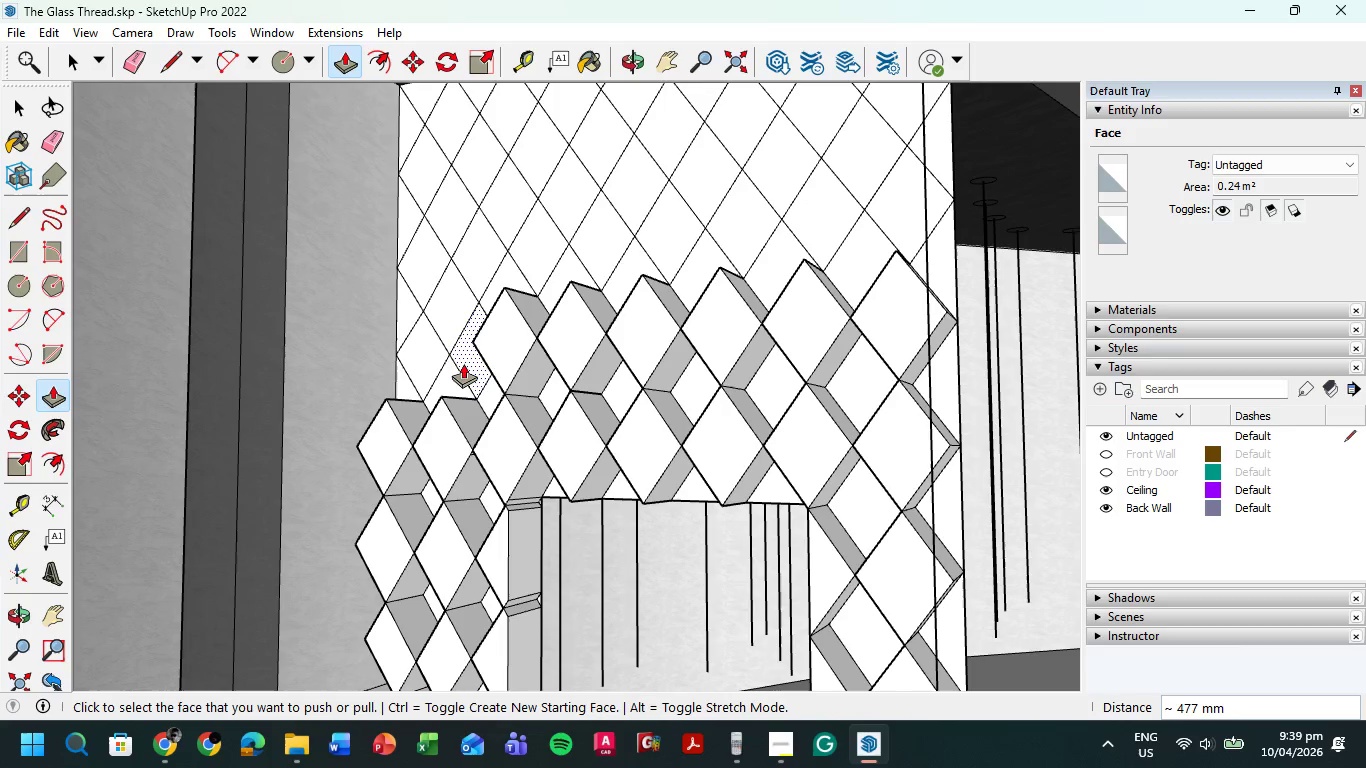 
left_click([468, 363])
 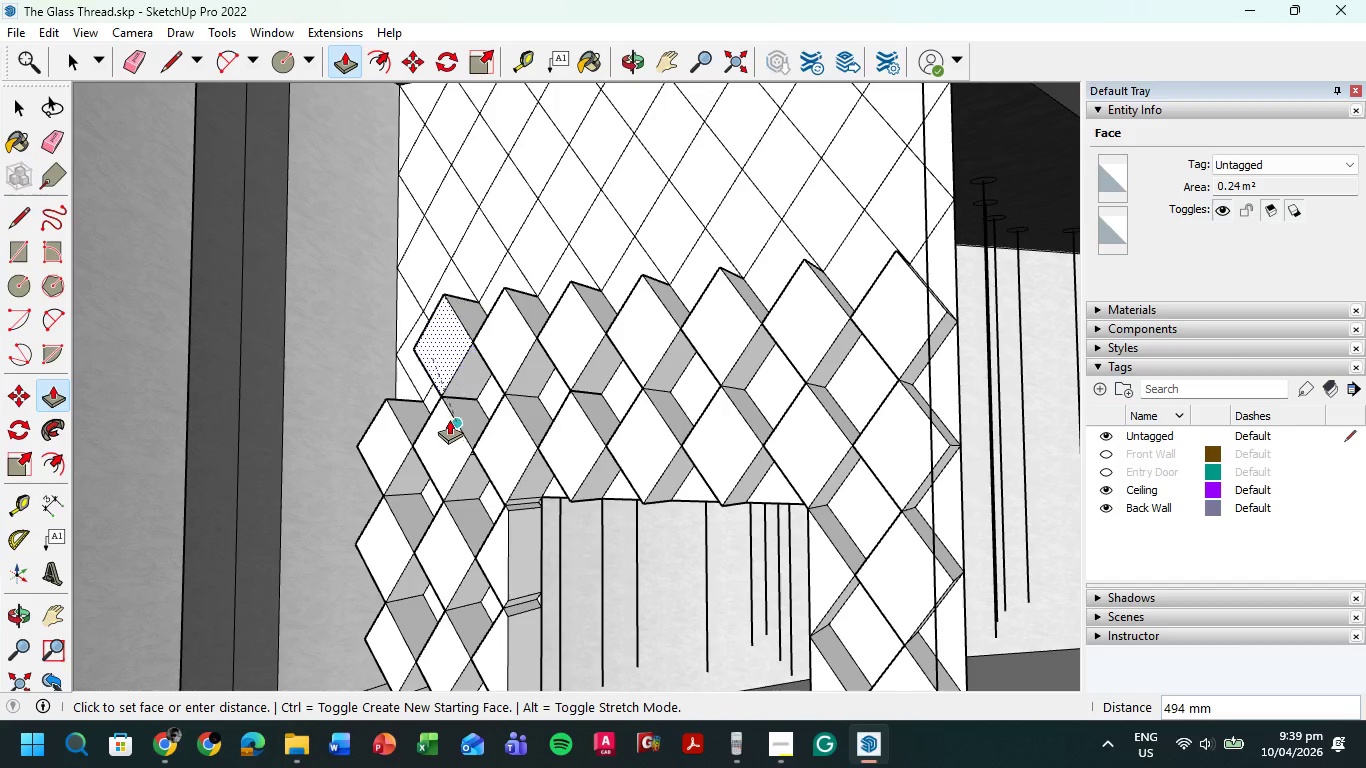 
left_click([448, 420])
 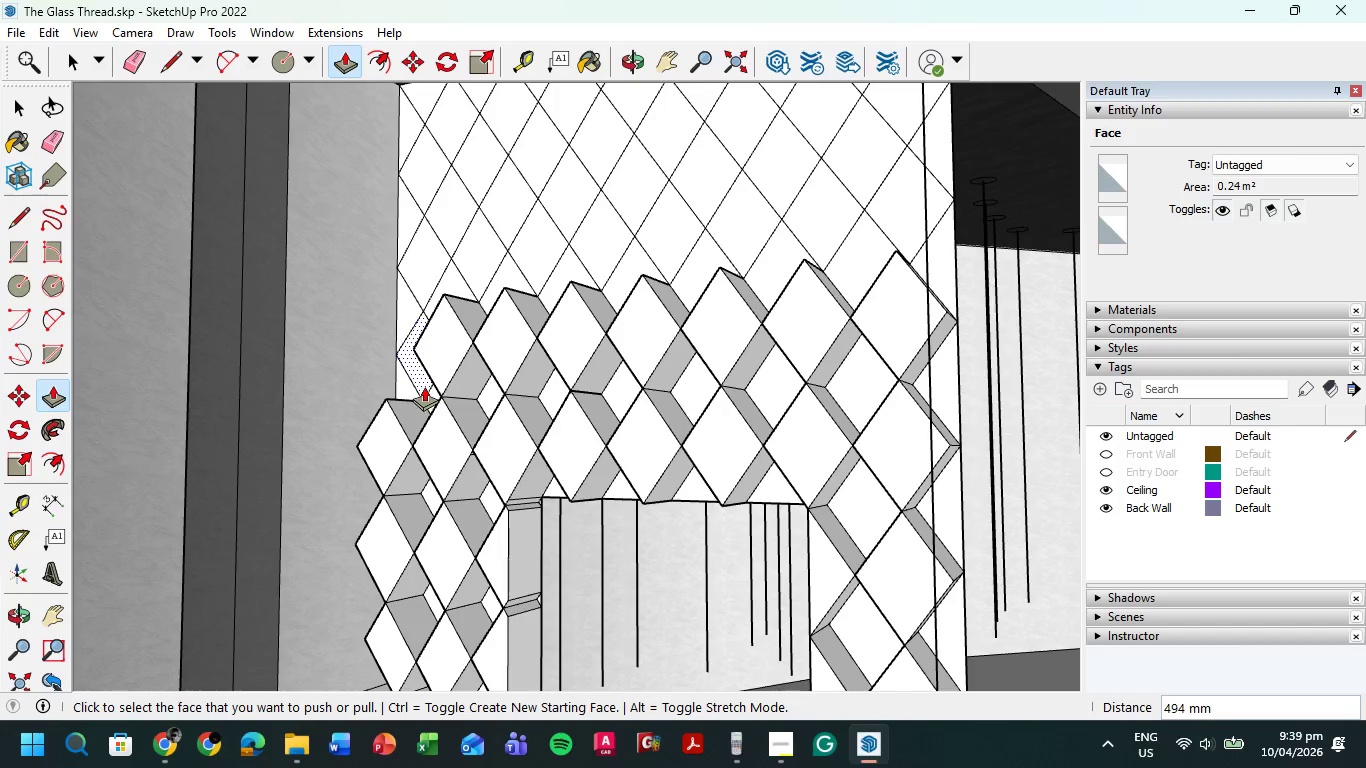 
left_click([423, 384])
 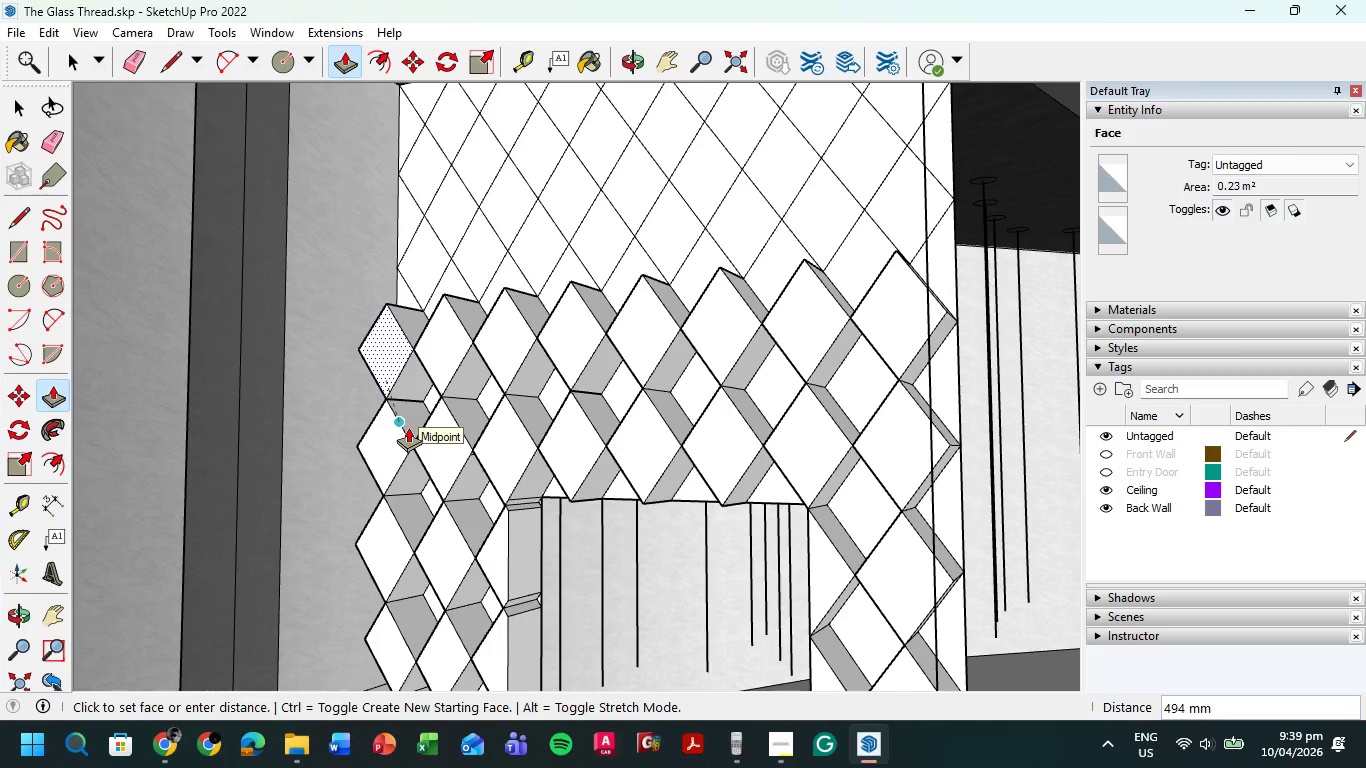 
left_click([408, 427])
 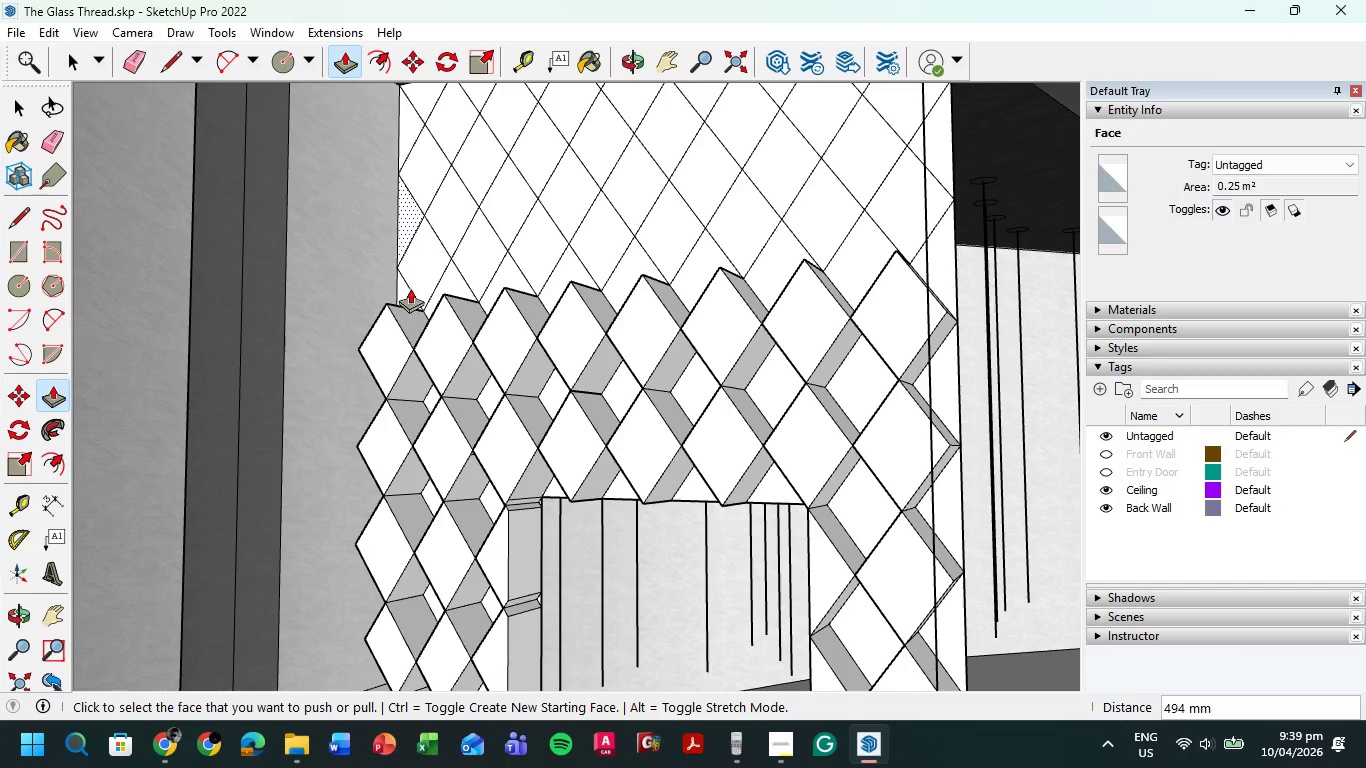 
wait(5.09)
 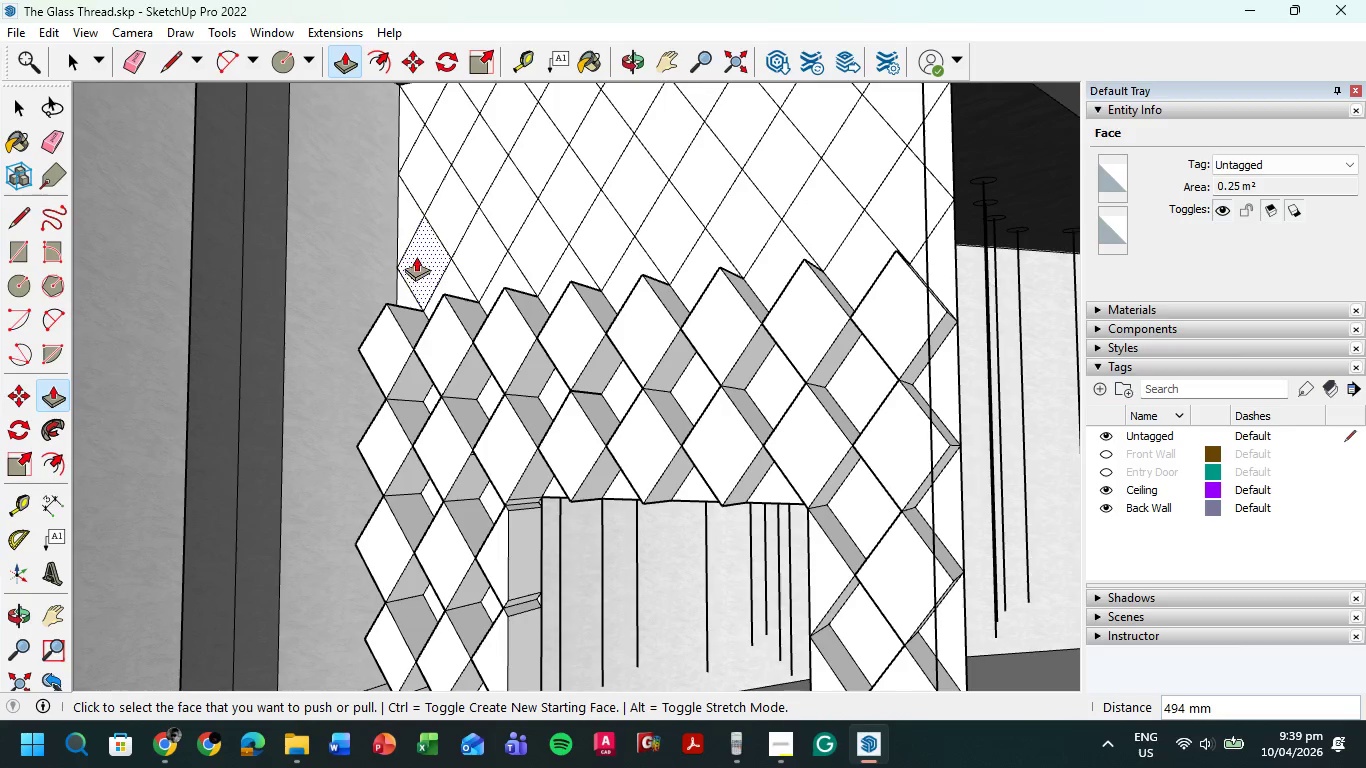 
scroll: coordinate [405, 272], scroll_direction: up, amount: 1.0
 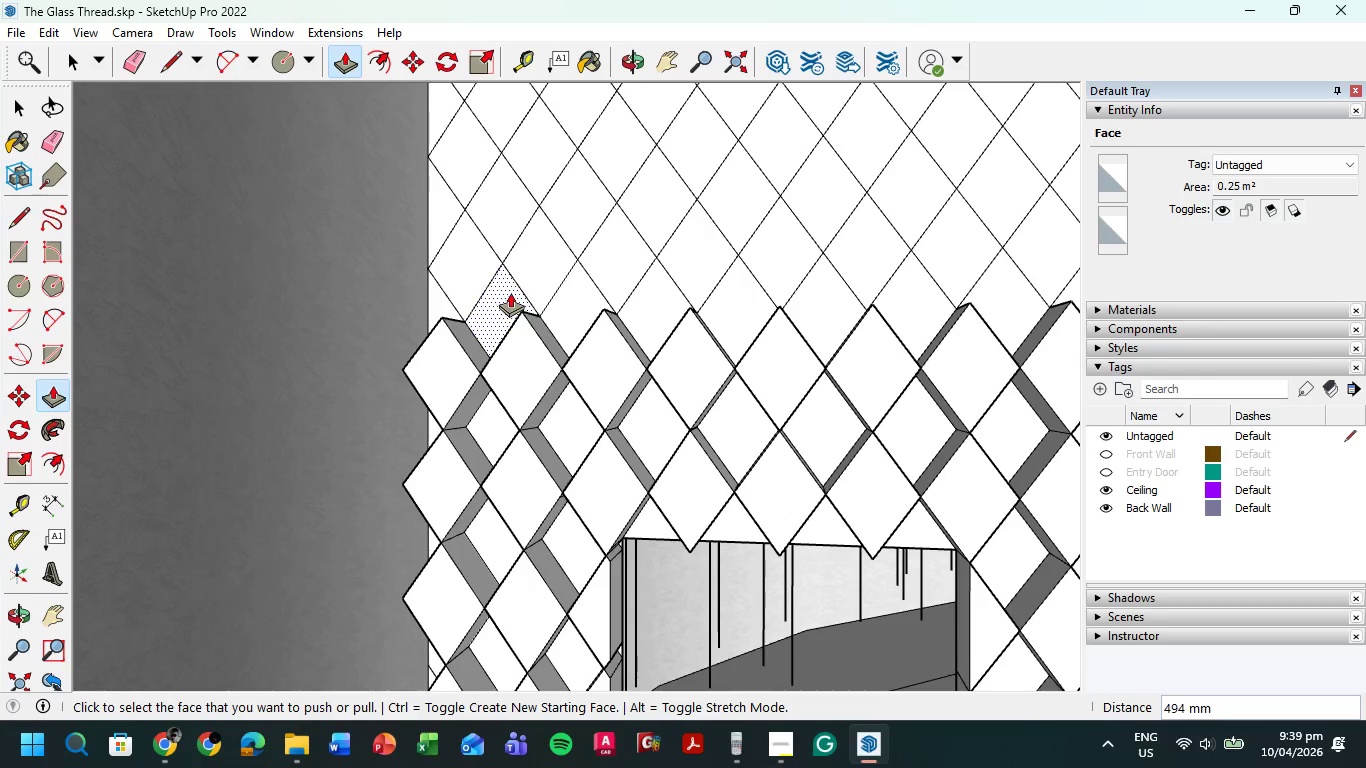 
left_click([474, 268])
 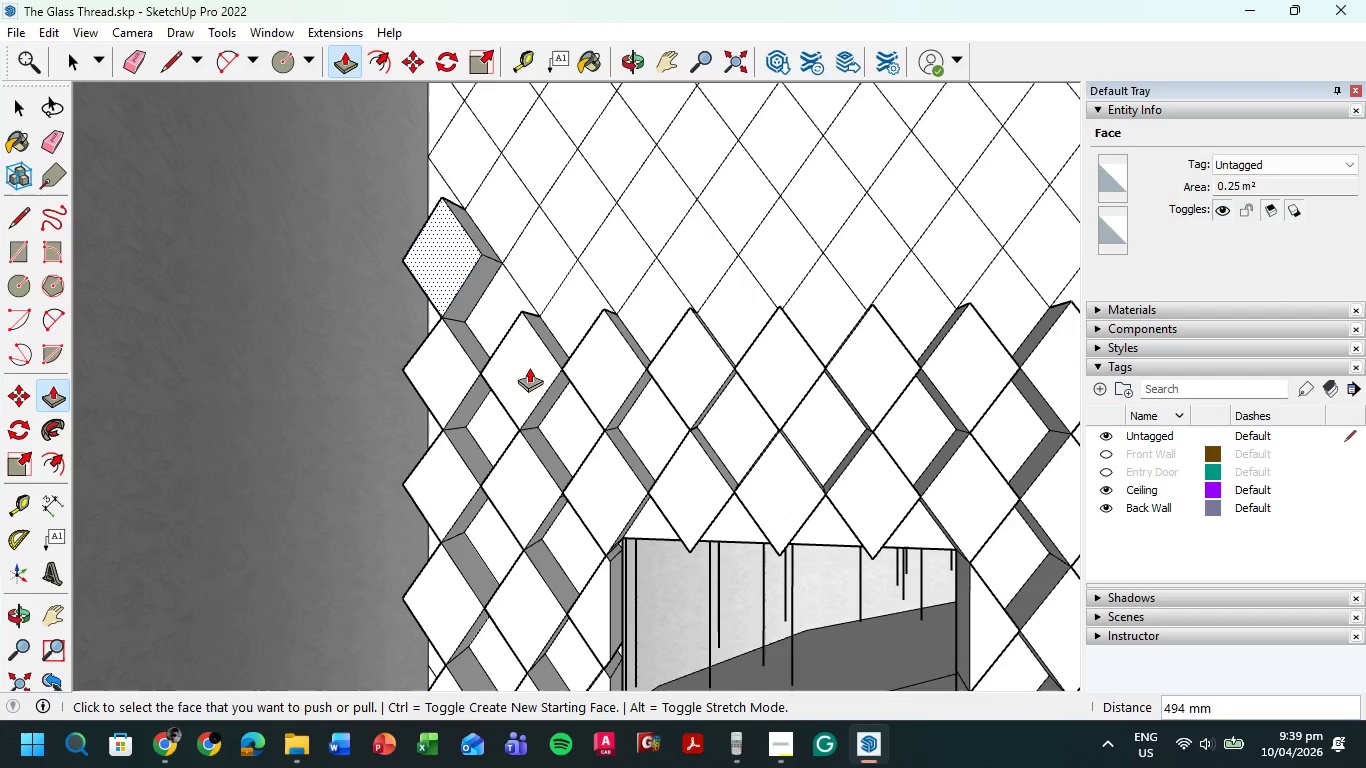 
double_click([536, 255])
 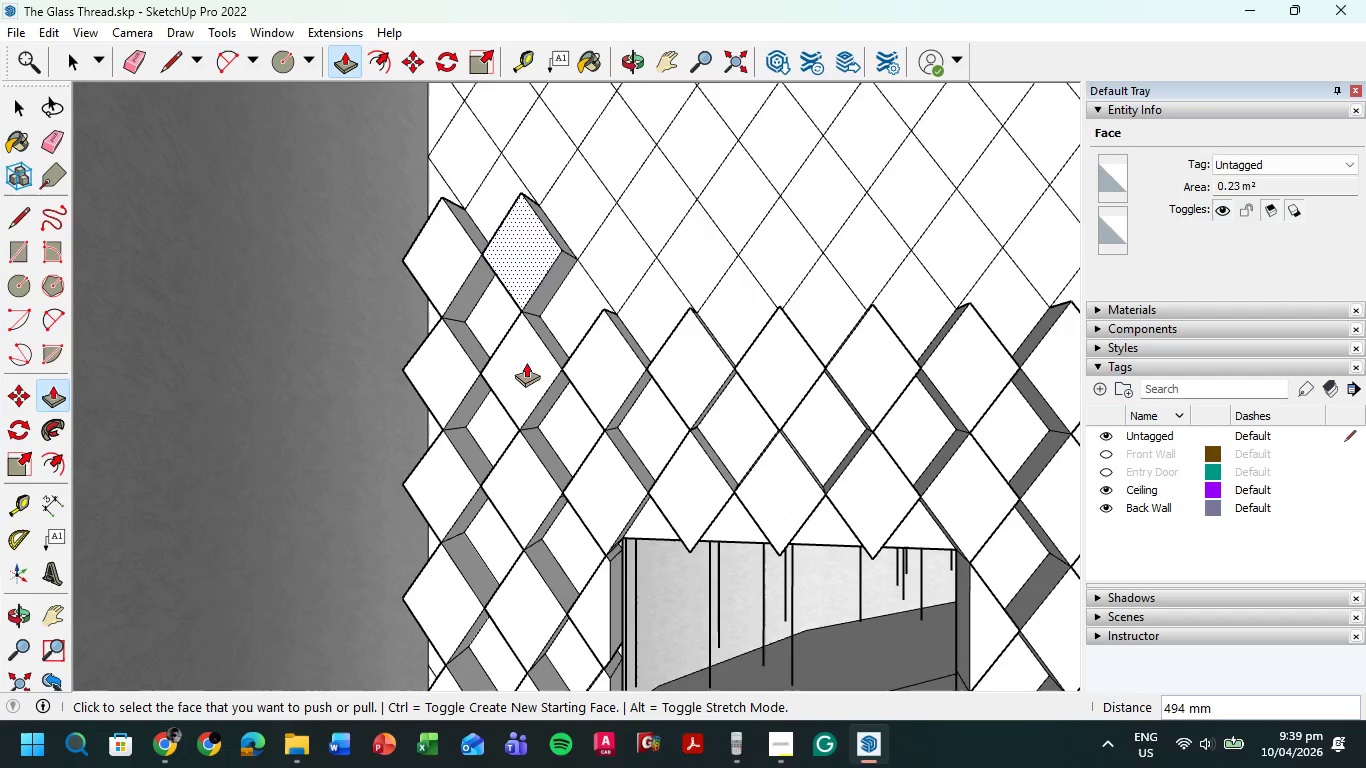 
double_click([604, 256])
 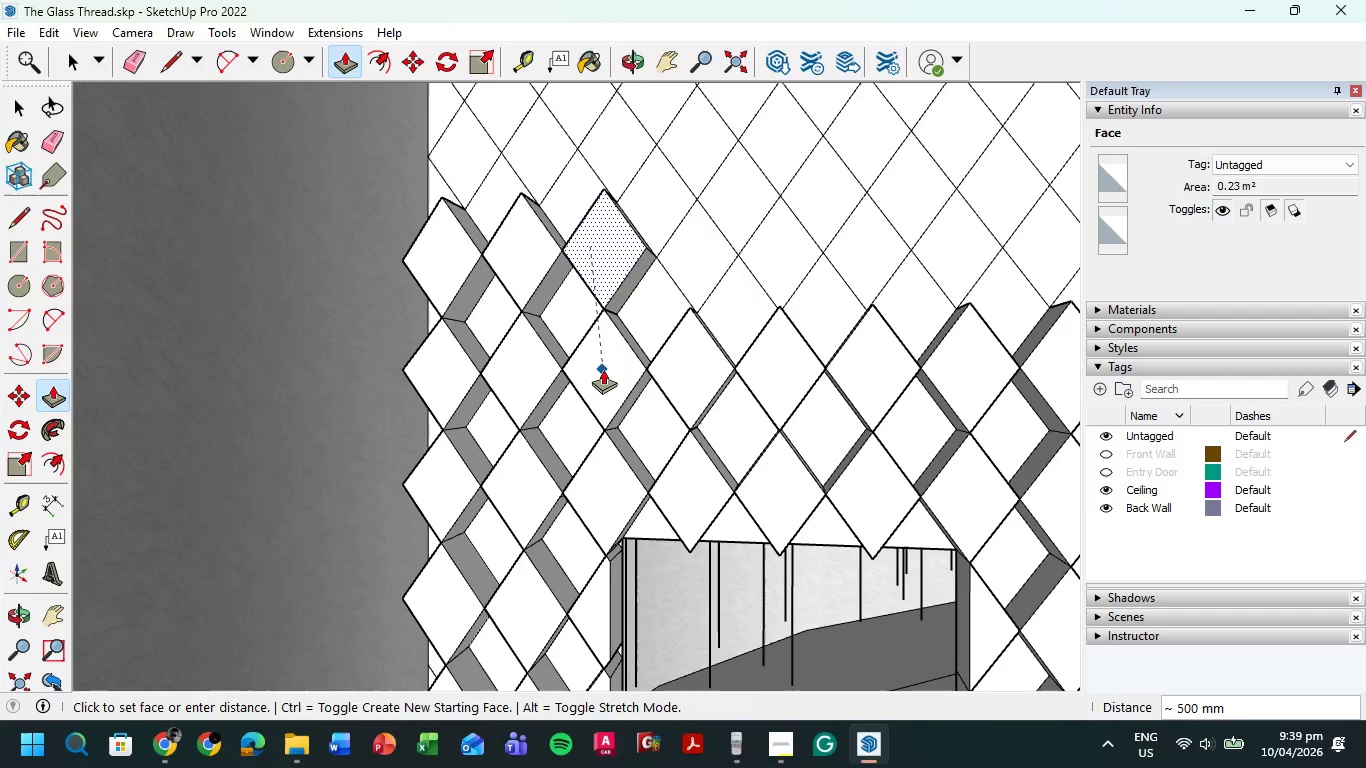 
triple_click([603, 369])
 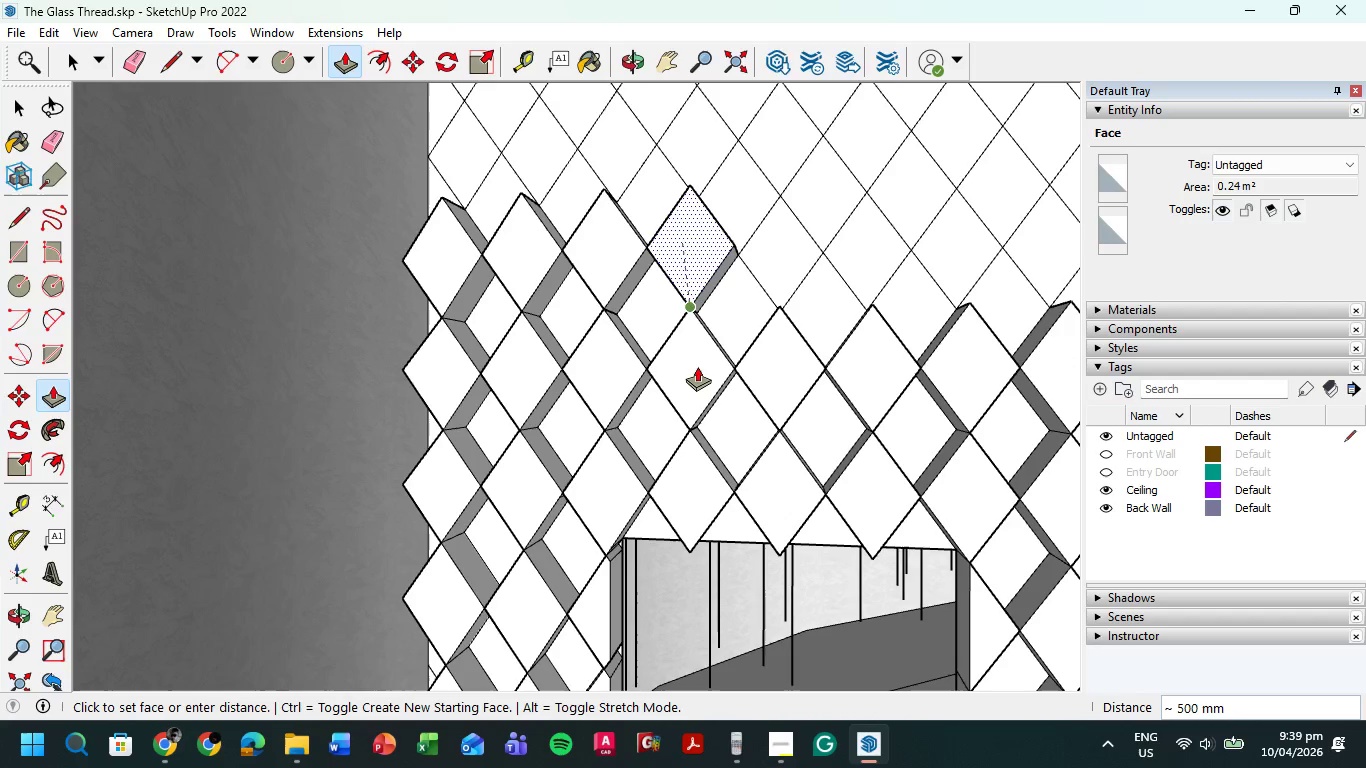 
double_click([697, 369])
 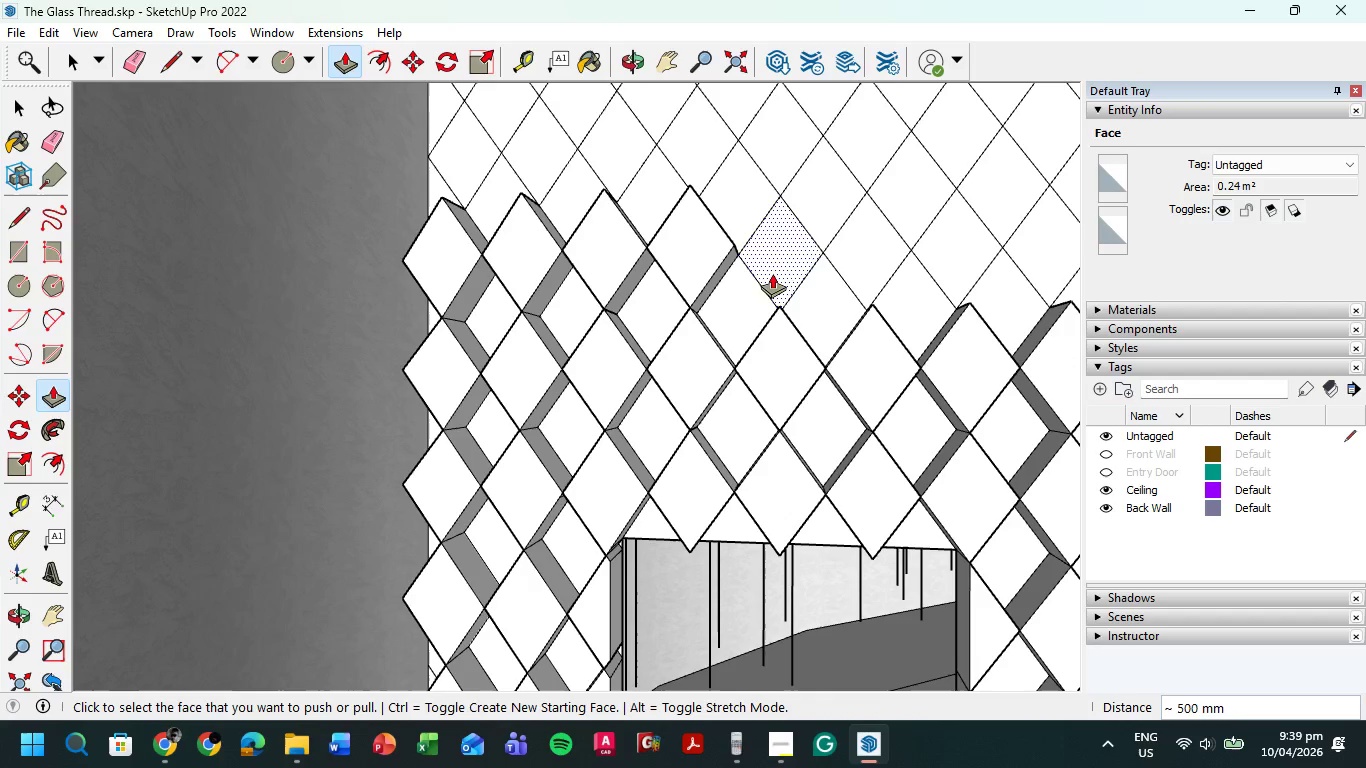 
triple_click([782, 264])
 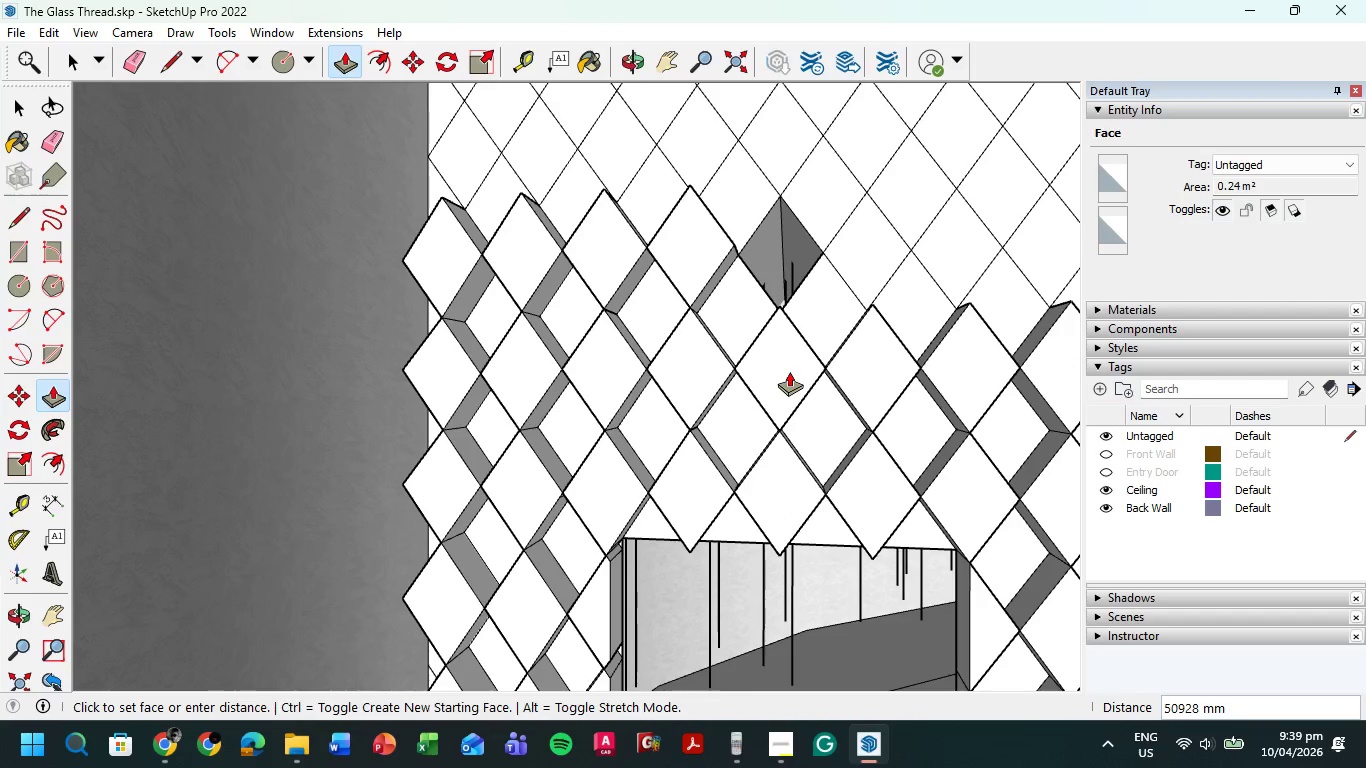 
triple_click([789, 371])
 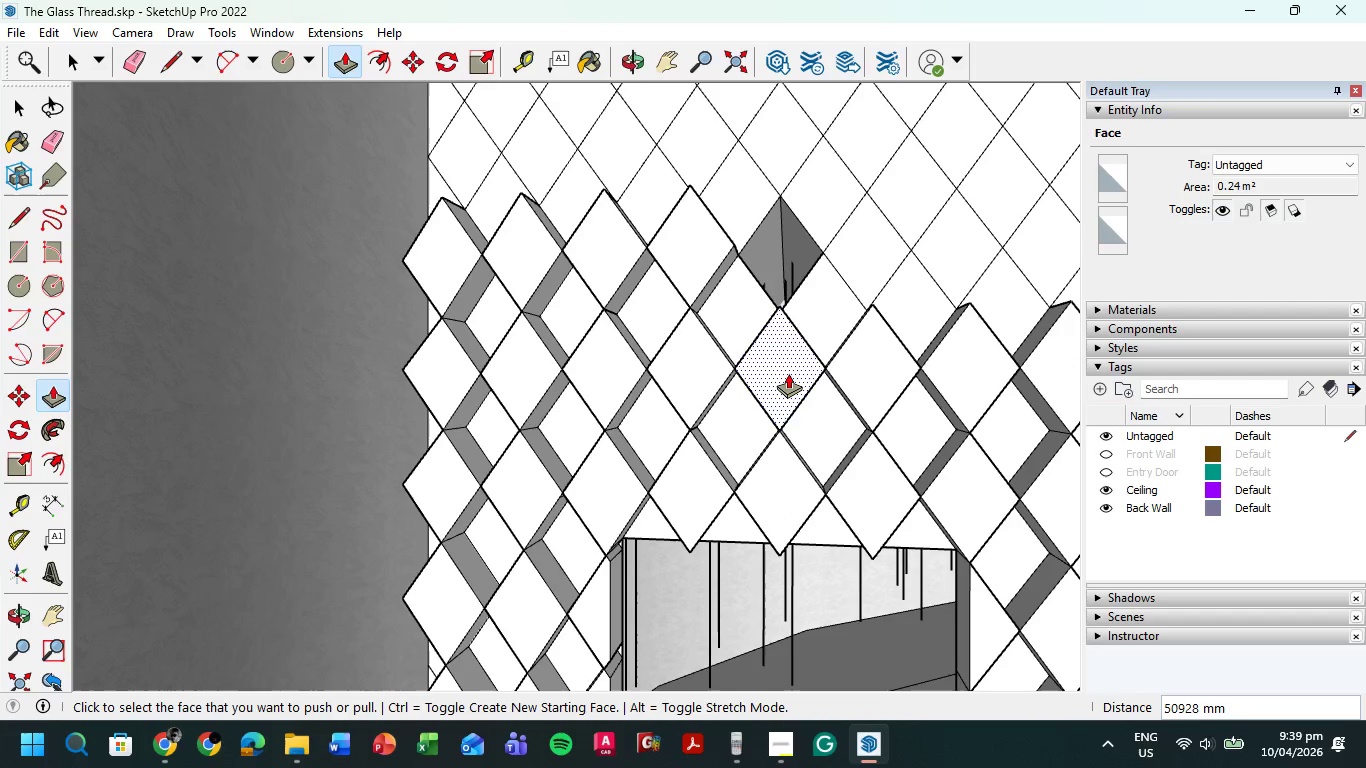 
key(Control+Z)
 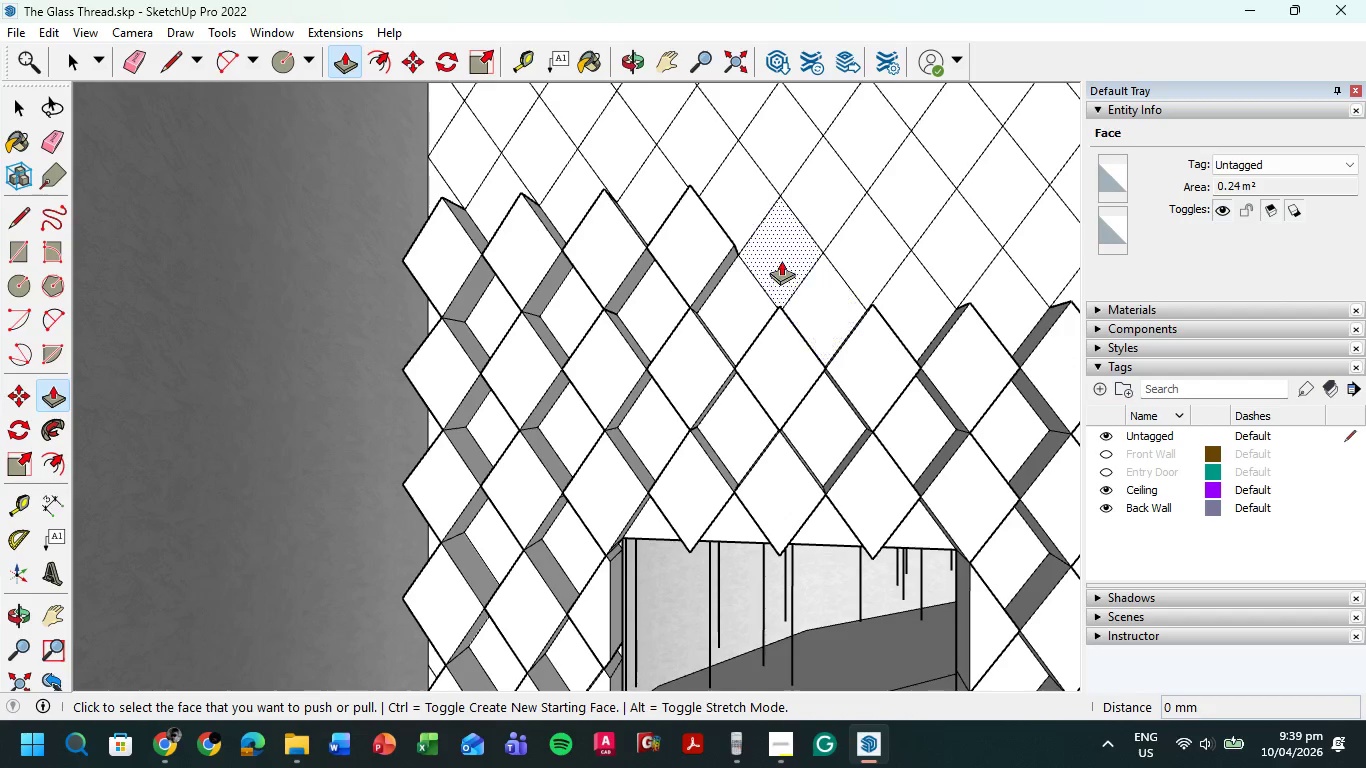 
left_click([779, 252])
 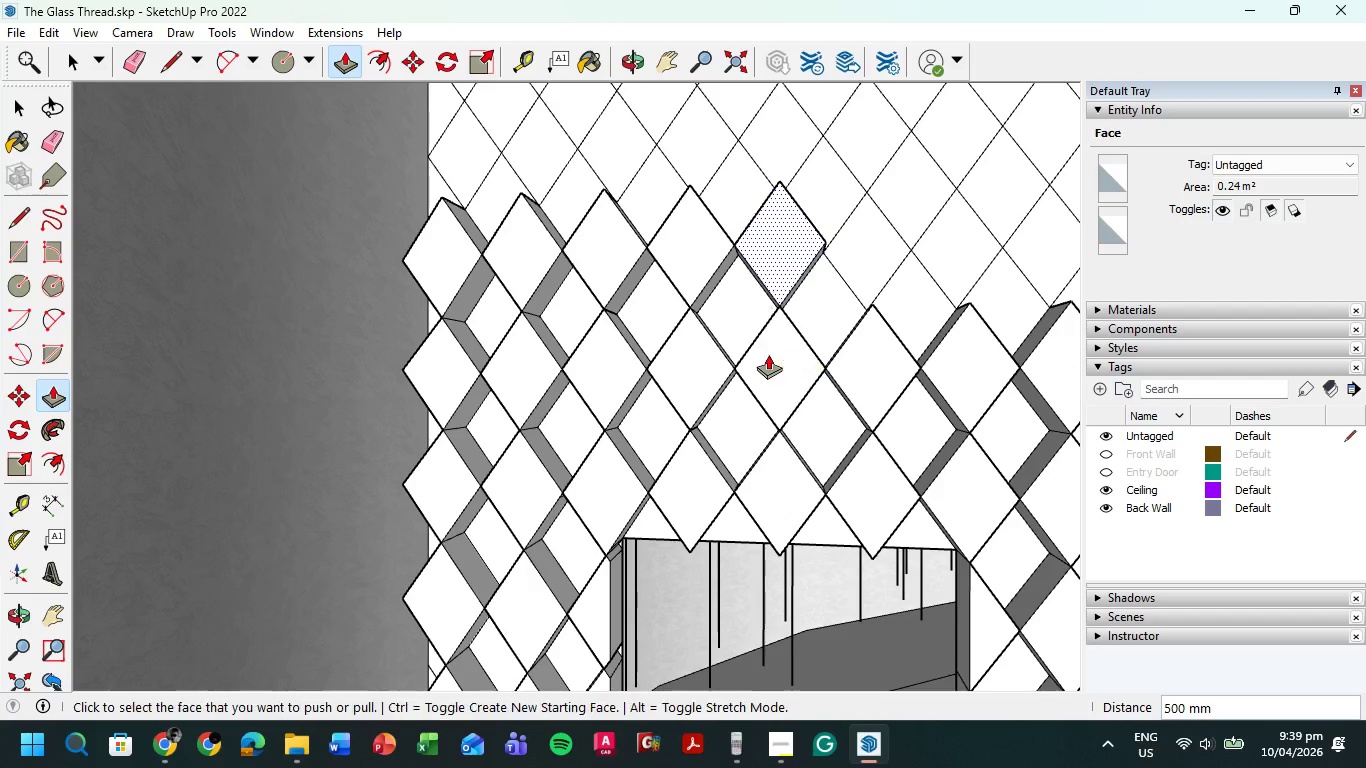 
double_click([849, 243])
 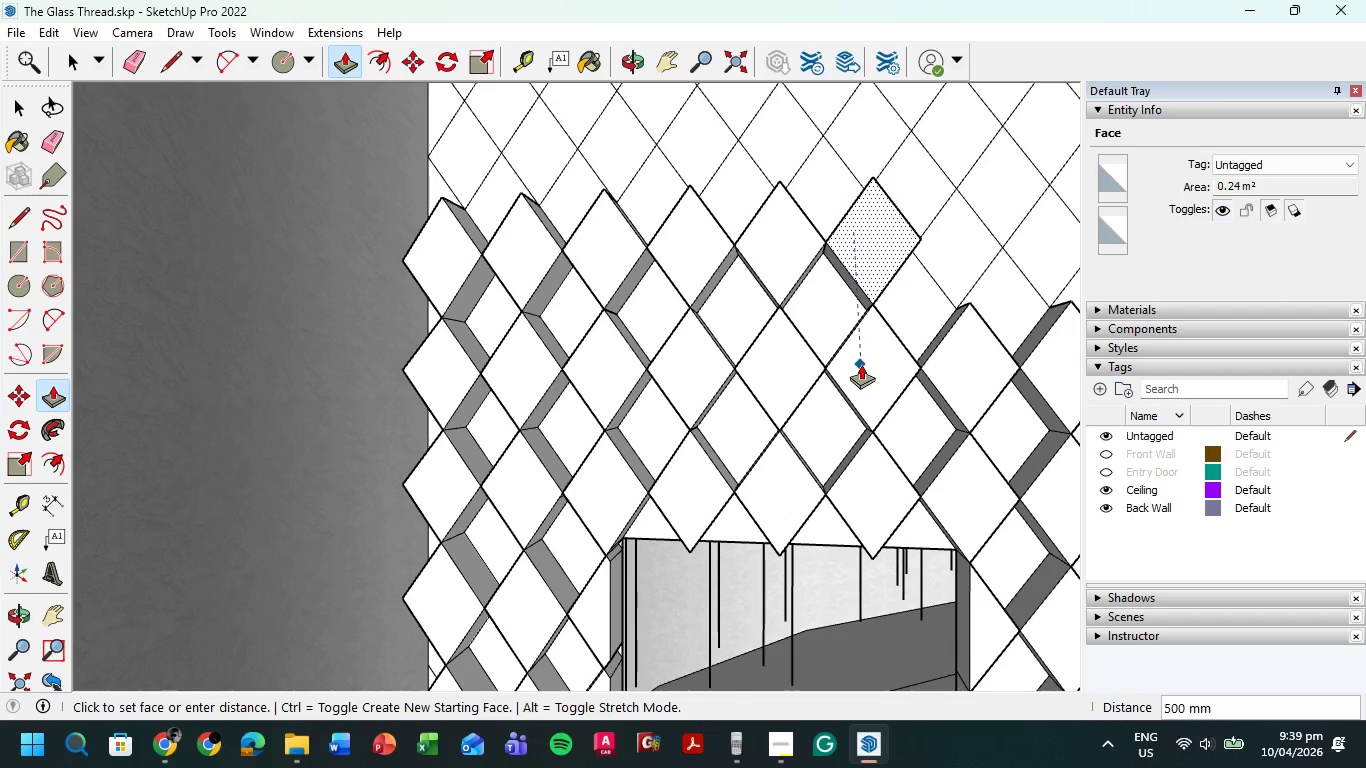 
left_click([861, 364])
 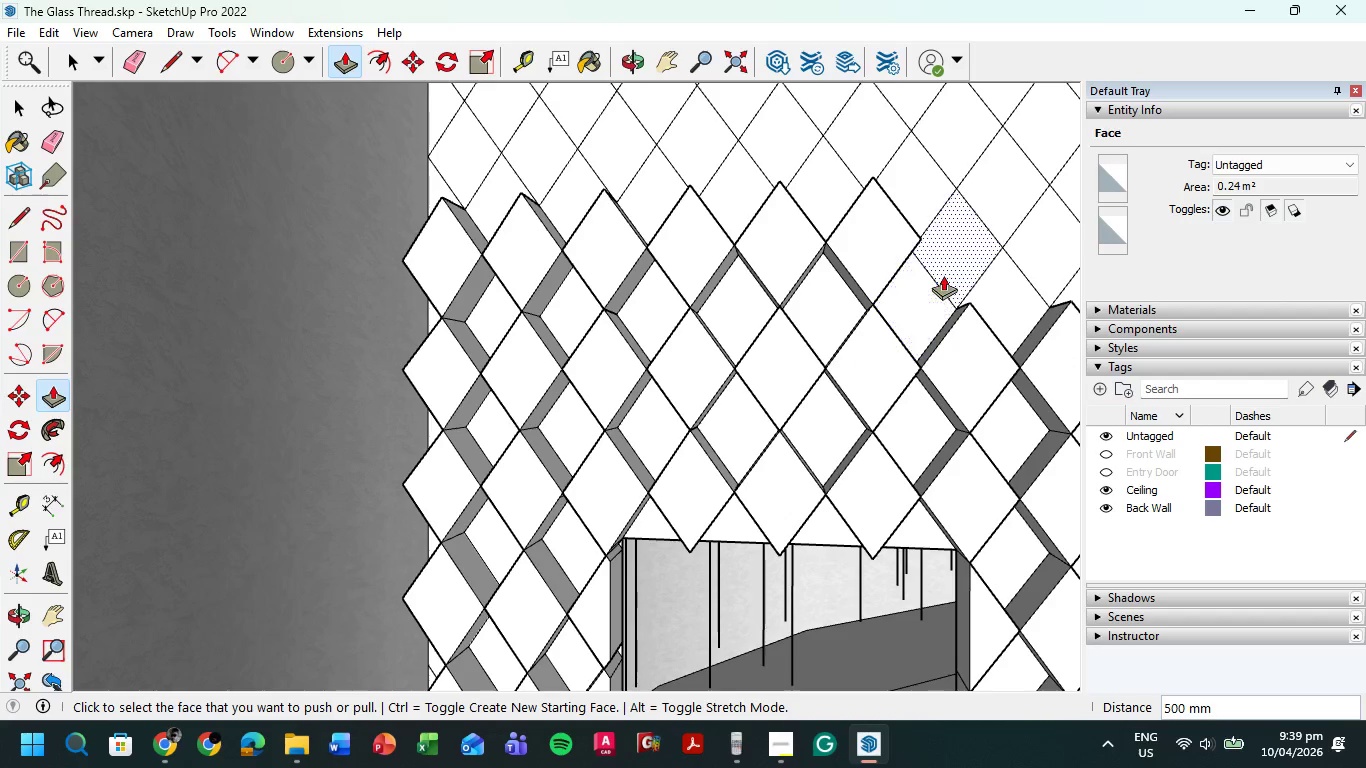 
left_click([952, 263])
 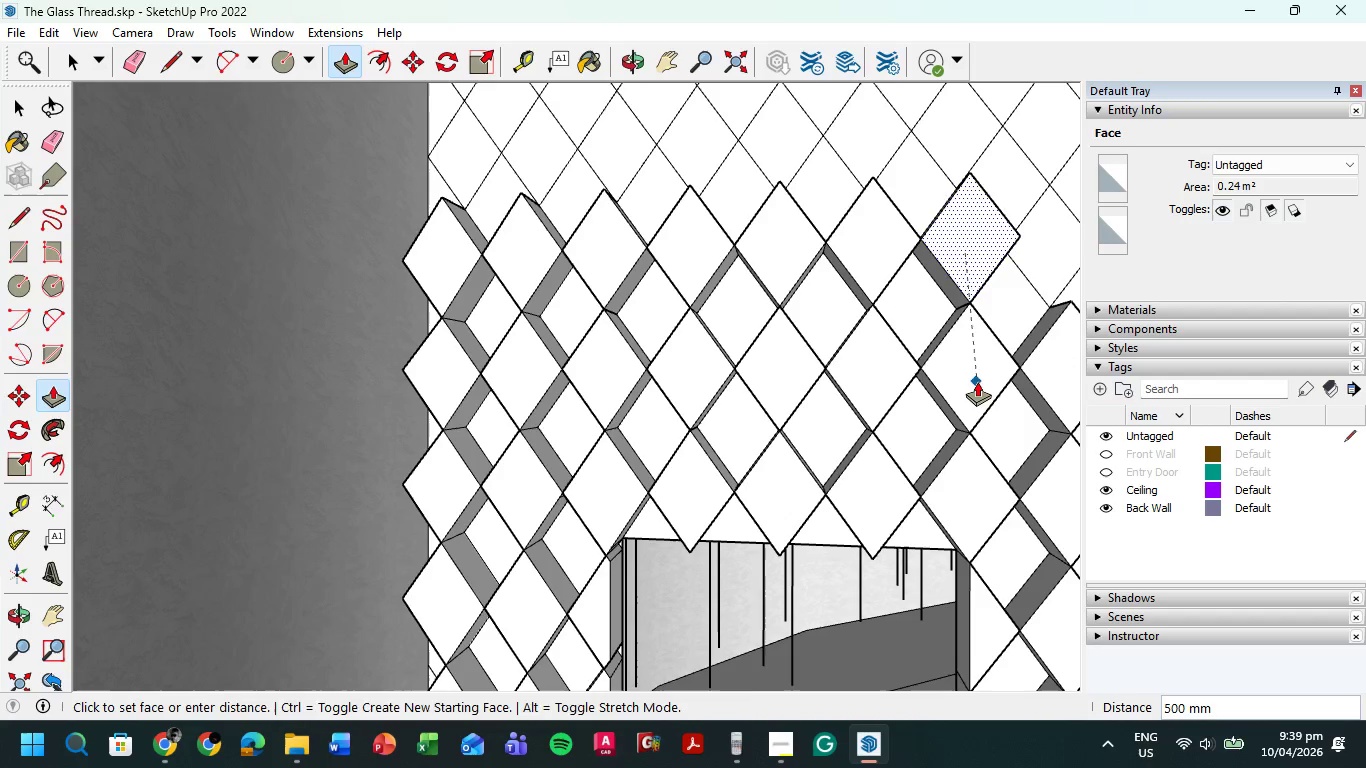 
left_click([977, 380])
 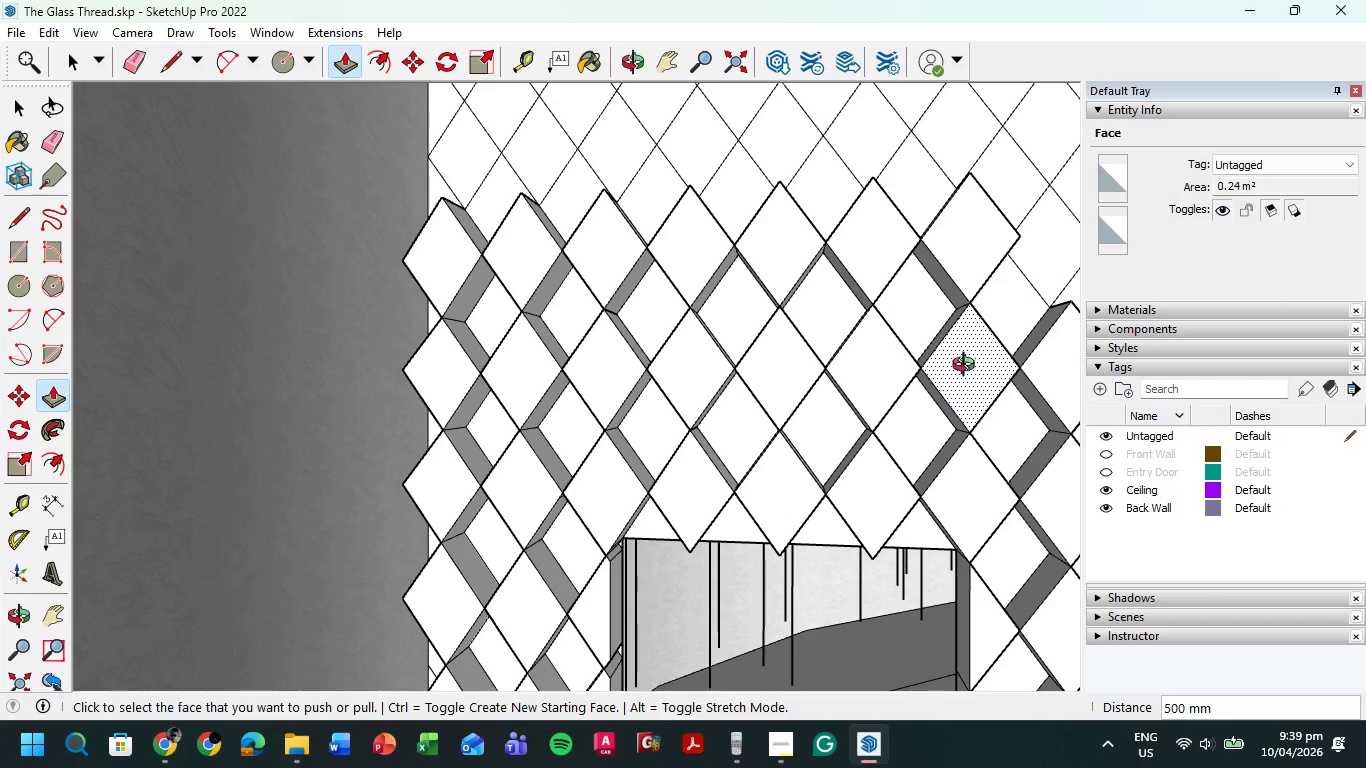 
hold_key(key=ShiftLeft, duration=0.67)
 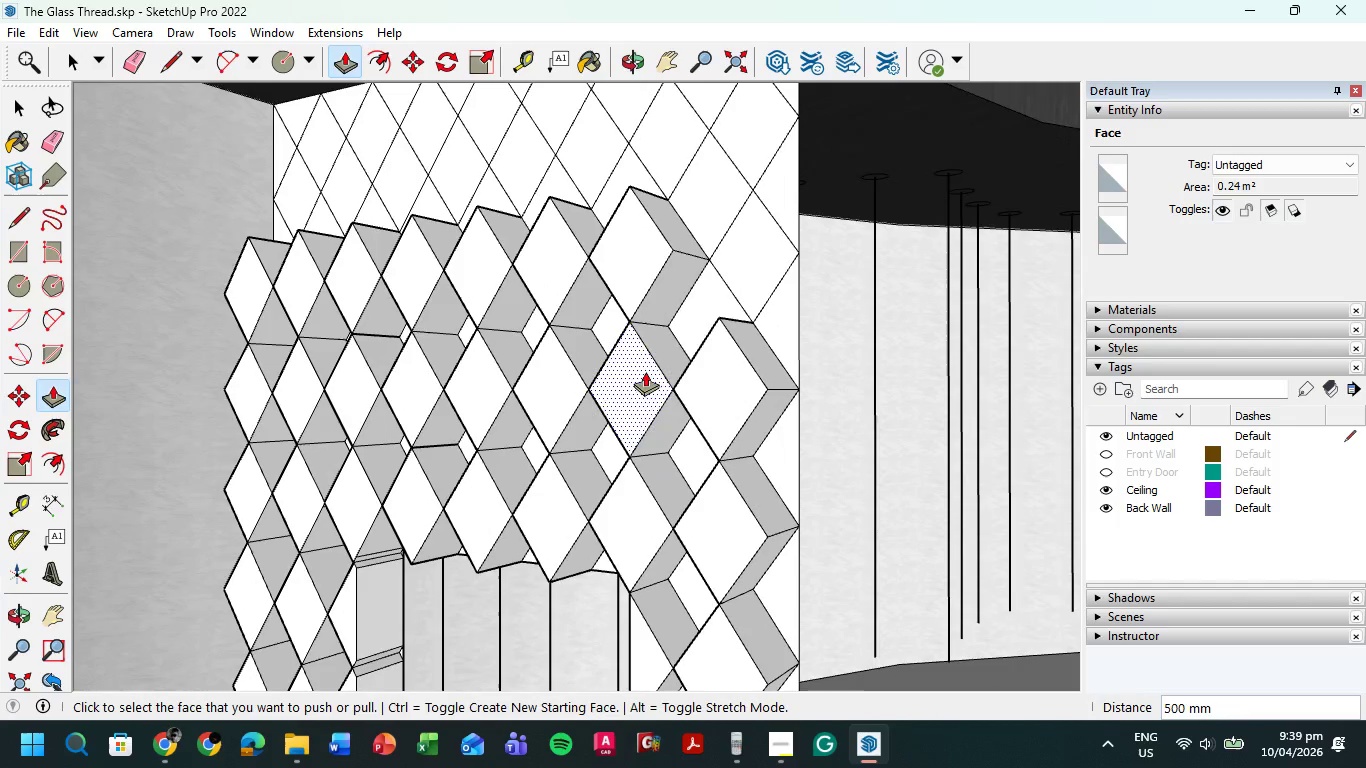 
left_click([751, 262])
 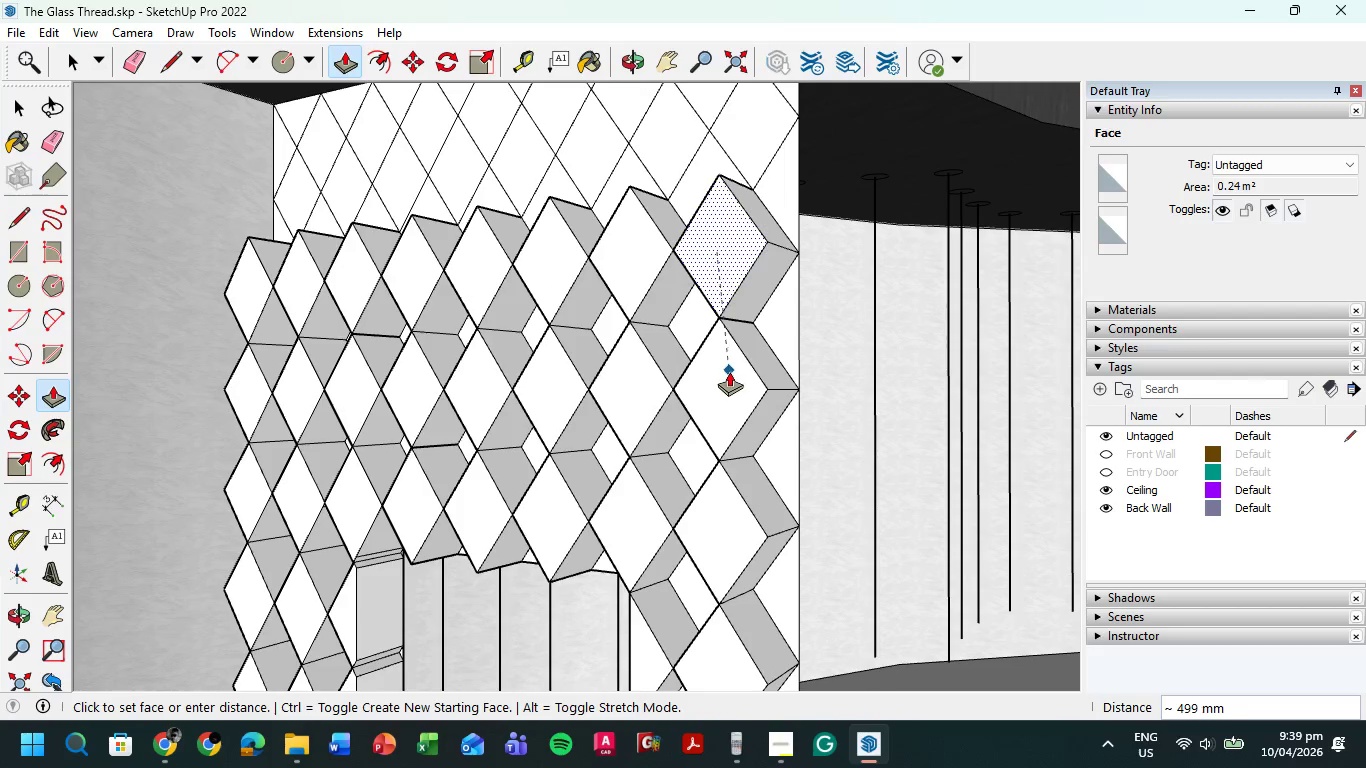 
left_click([729, 371])
 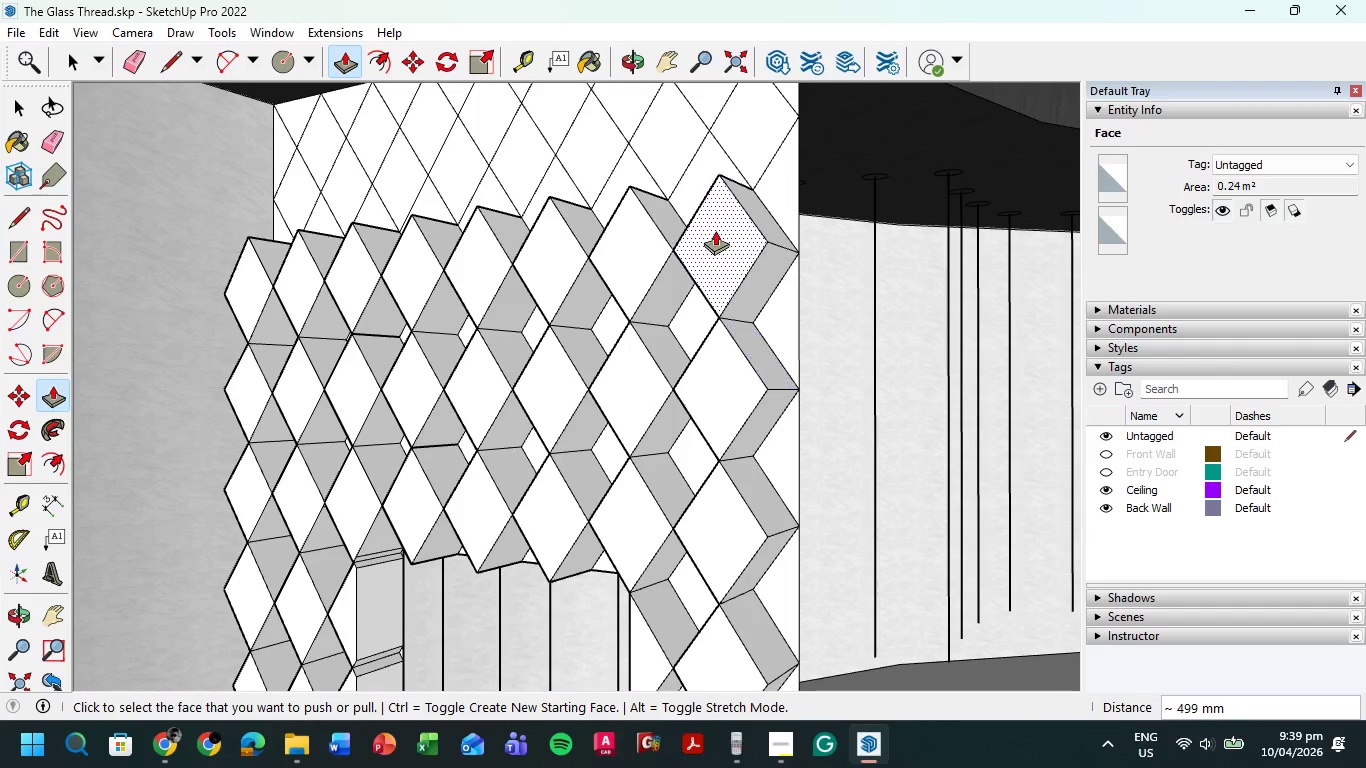 
hold_key(key=ShiftLeft, duration=0.56)
 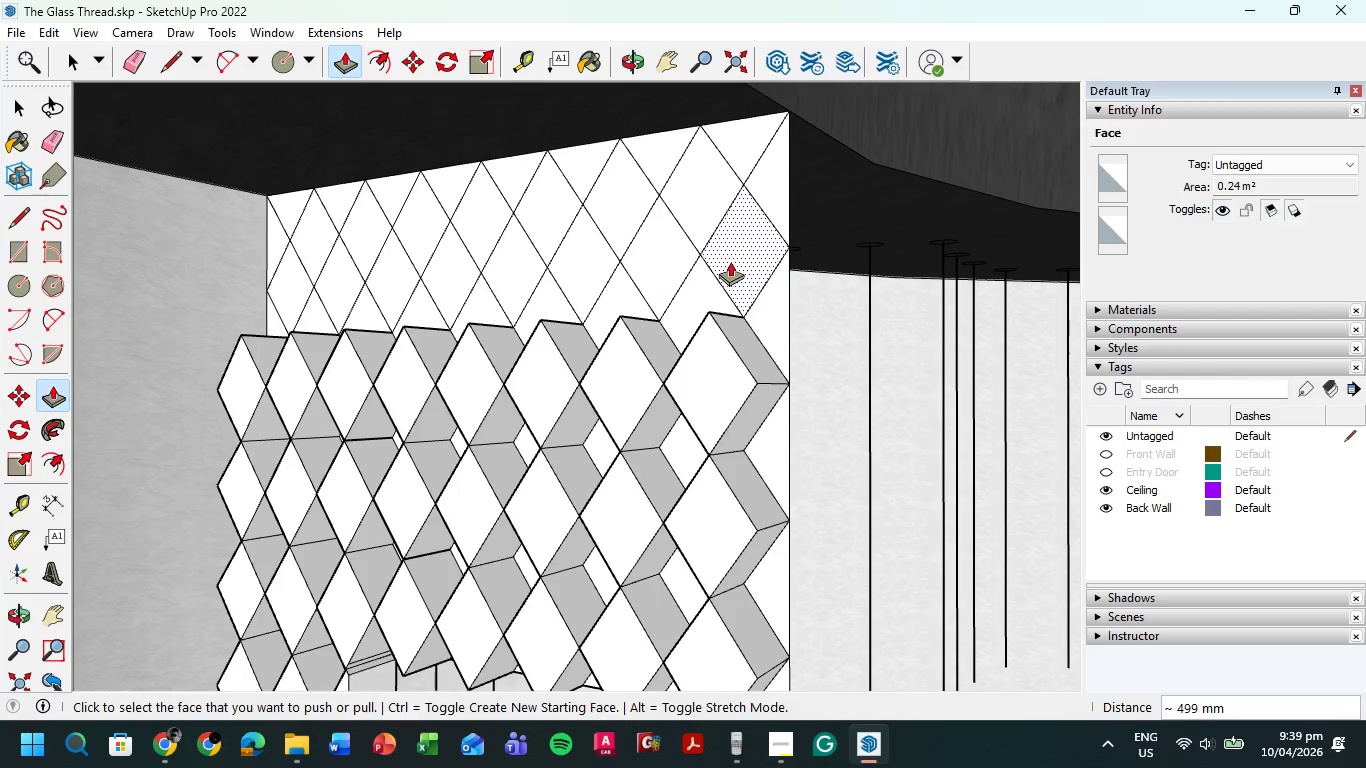 
left_click([735, 250])
 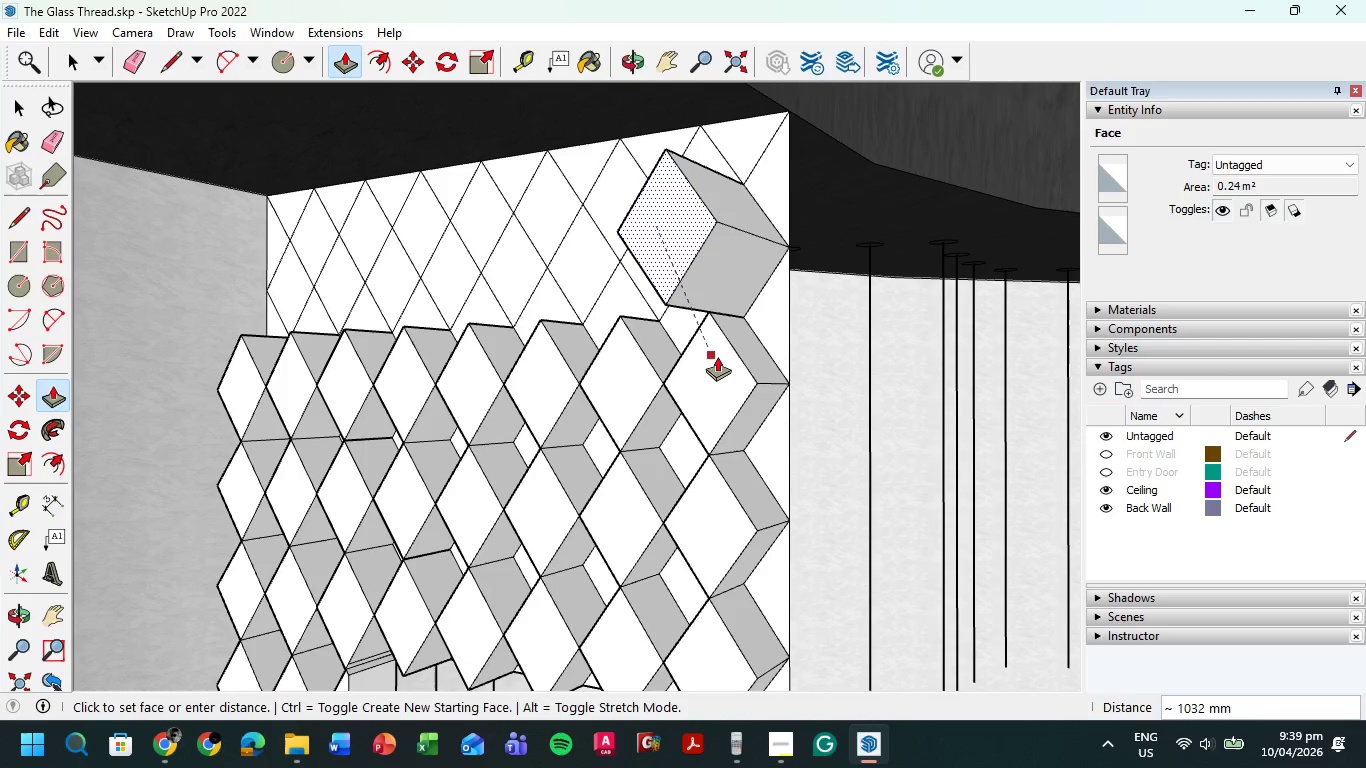 
left_click([717, 357])
 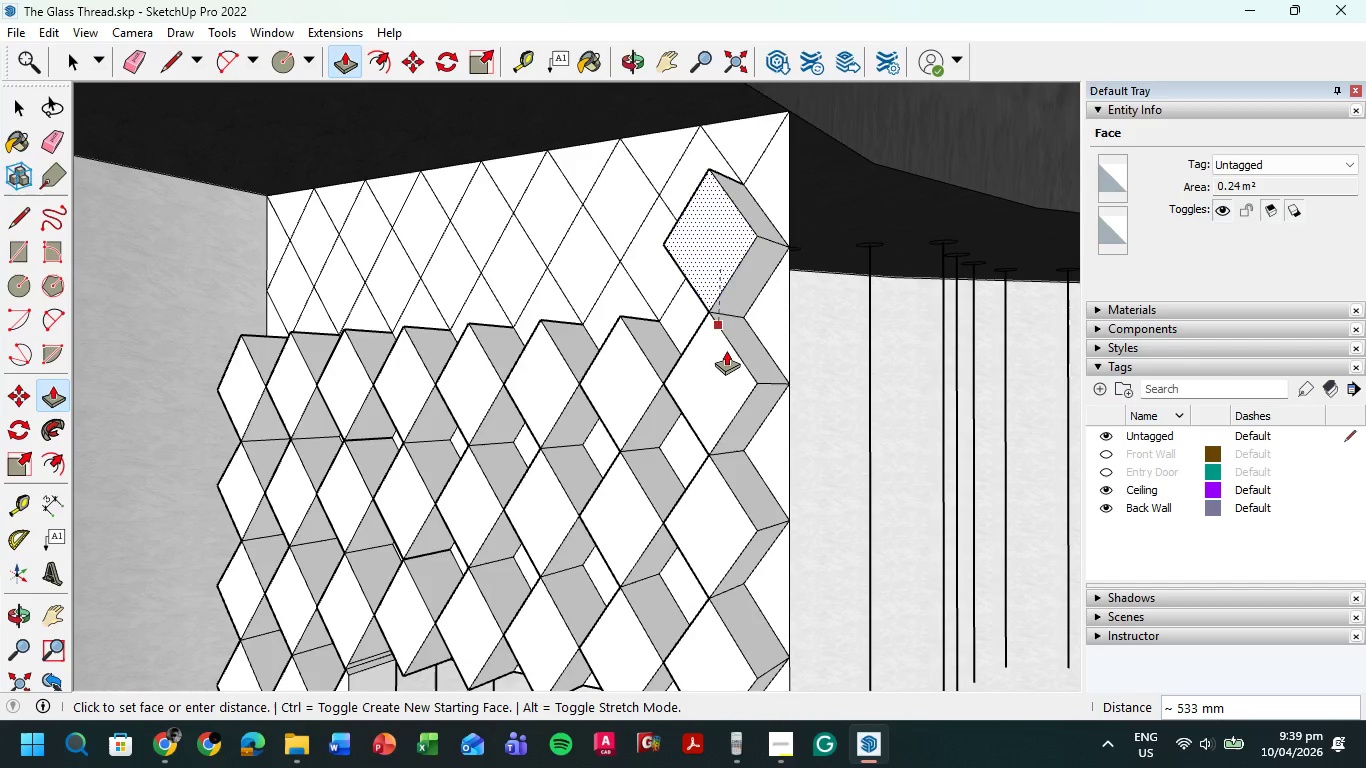 
left_click([723, 364])
 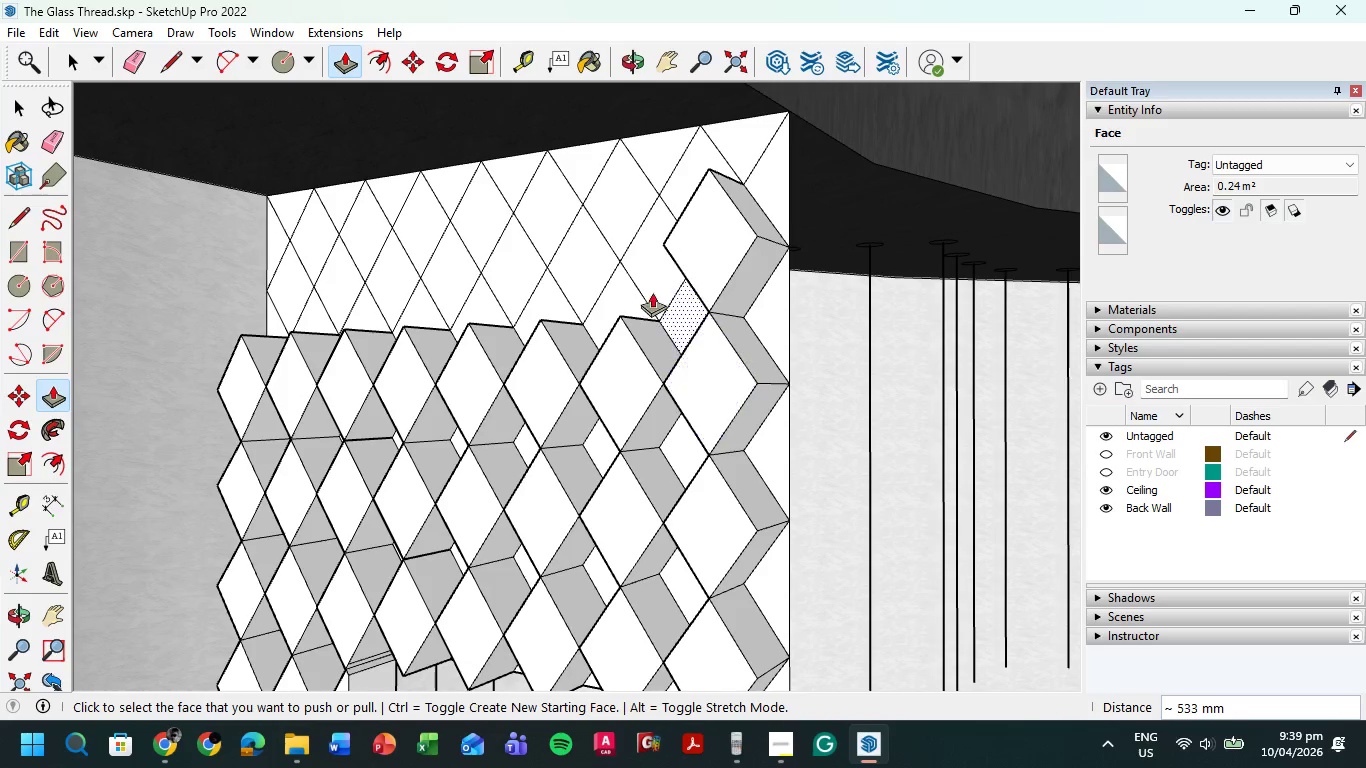 
scroll: coordinate [633, 279], scroll_direction: up, amount: 1.0
 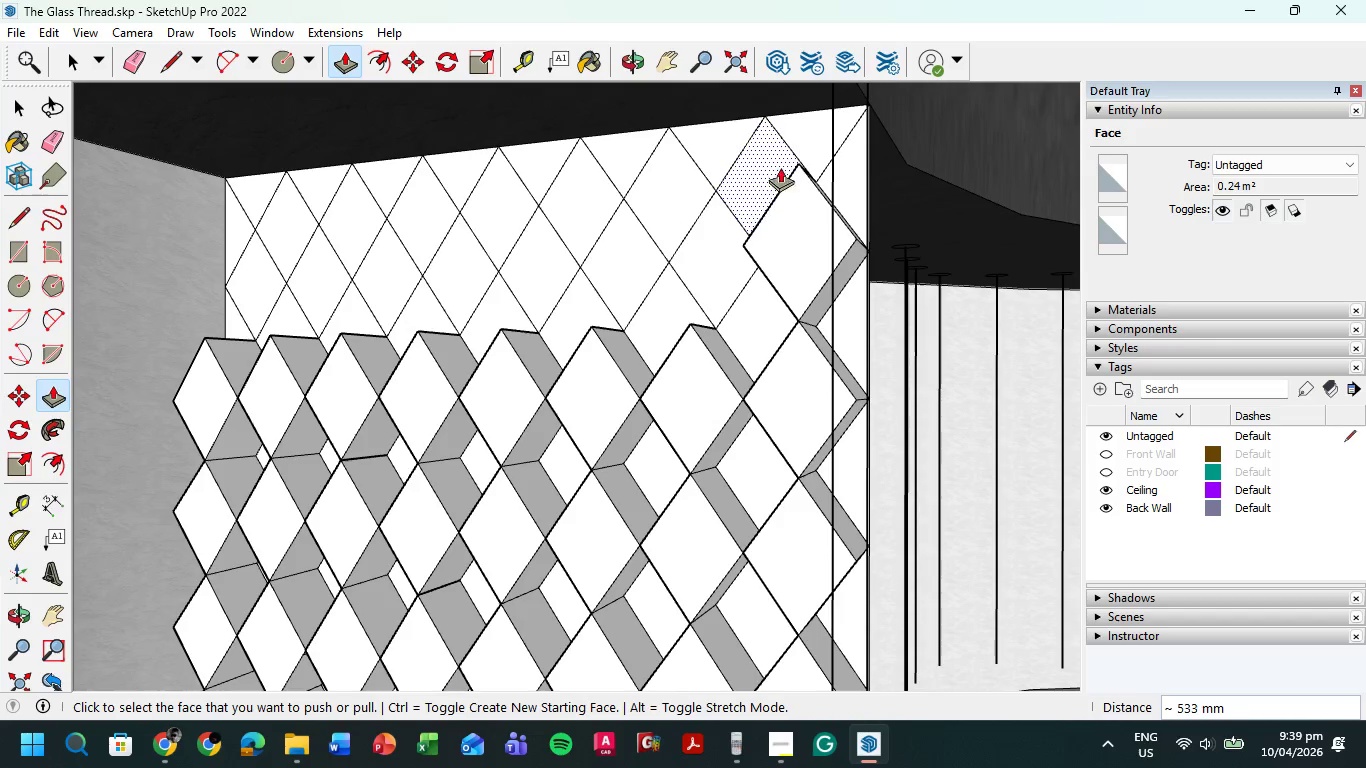 
left_click([815, 122])
 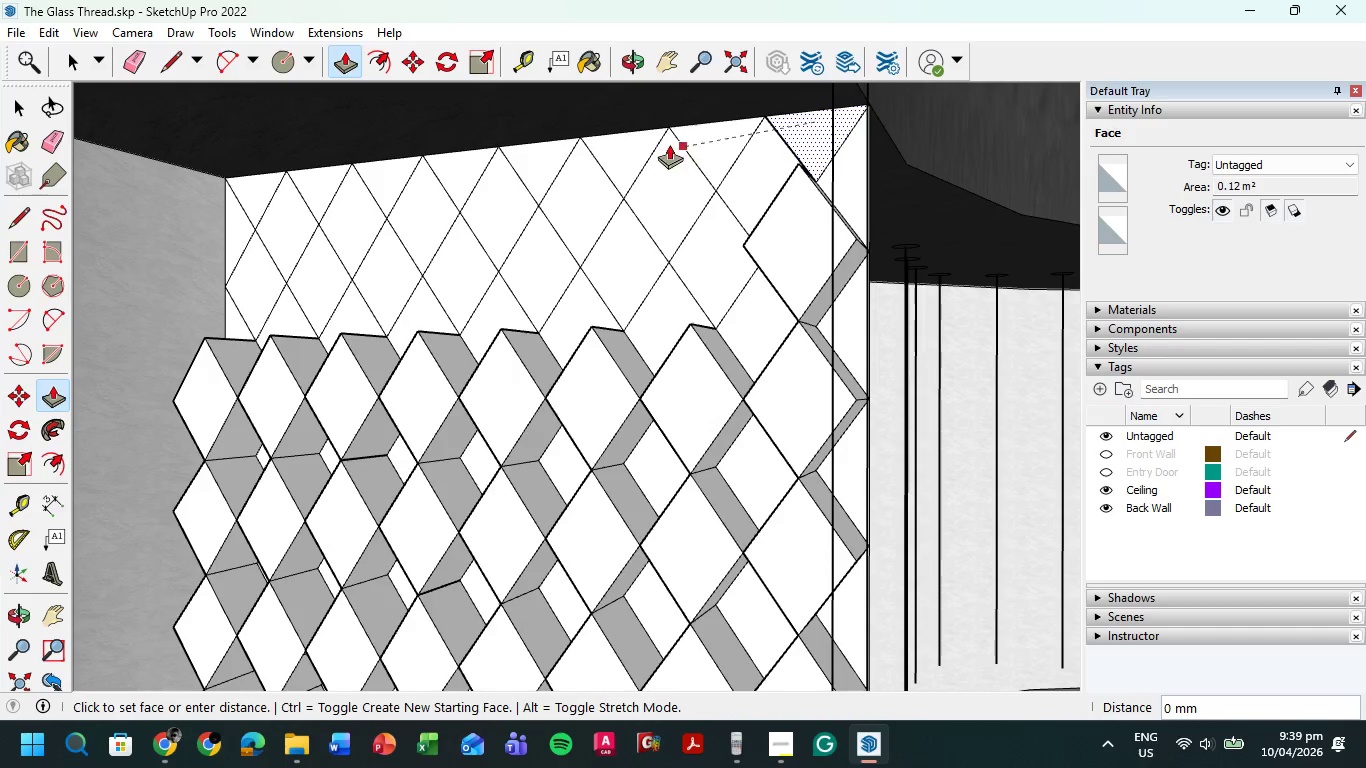 
key(Escape)
 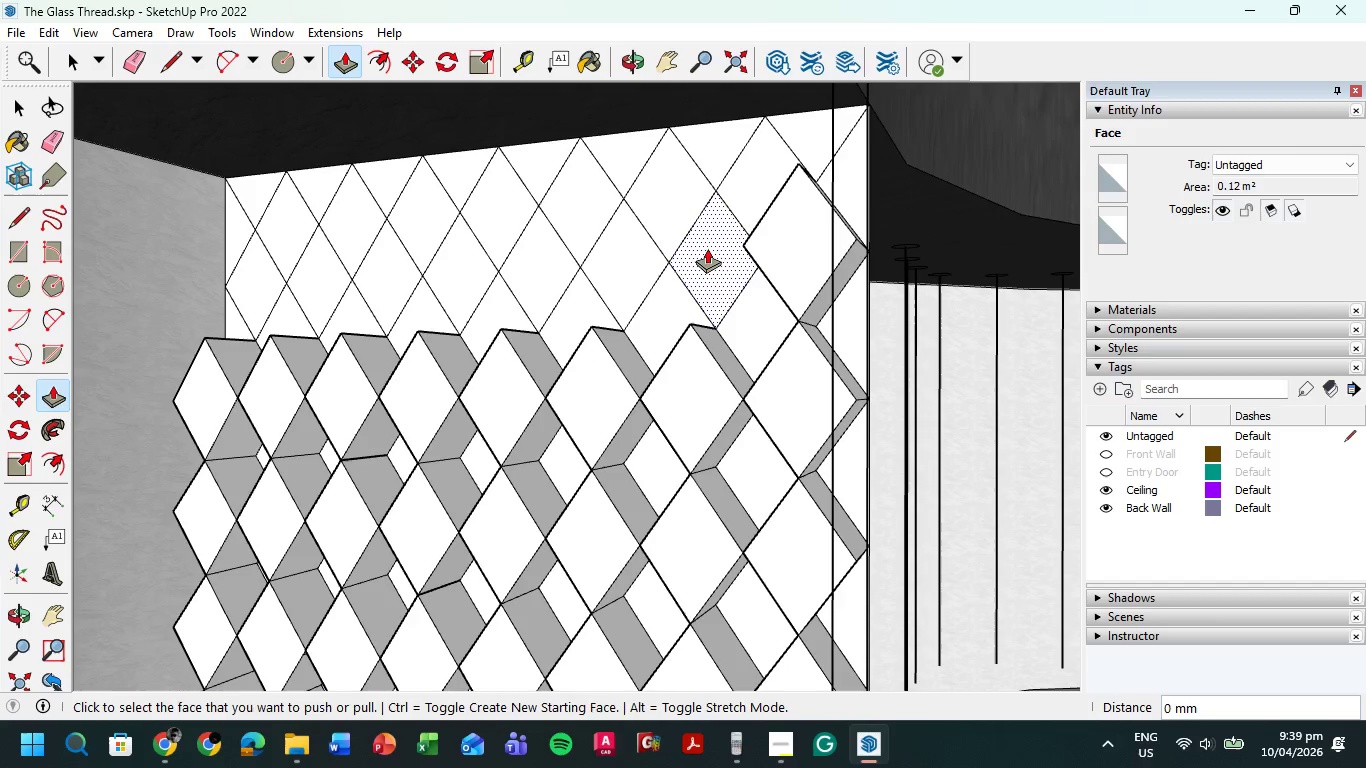 
left_click([712, 252])
 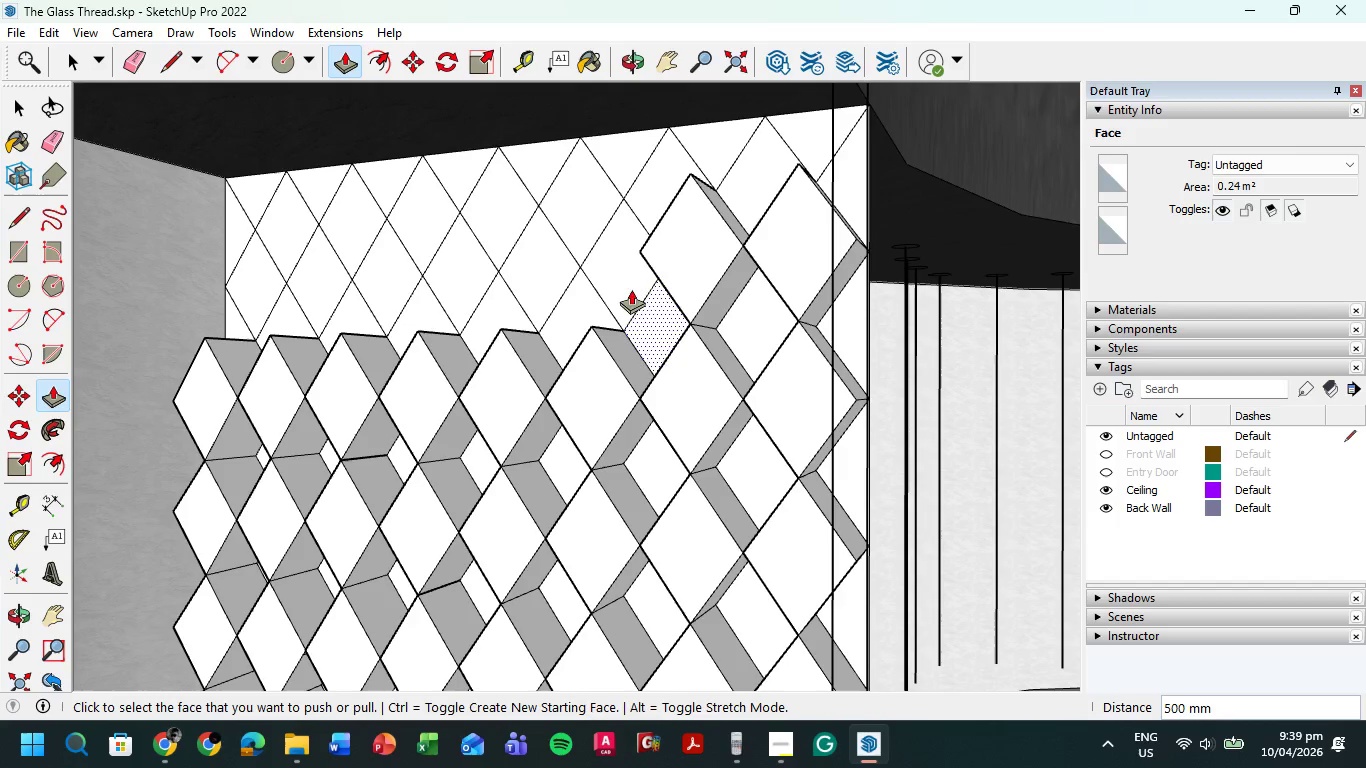 
double_click([629, 258])
 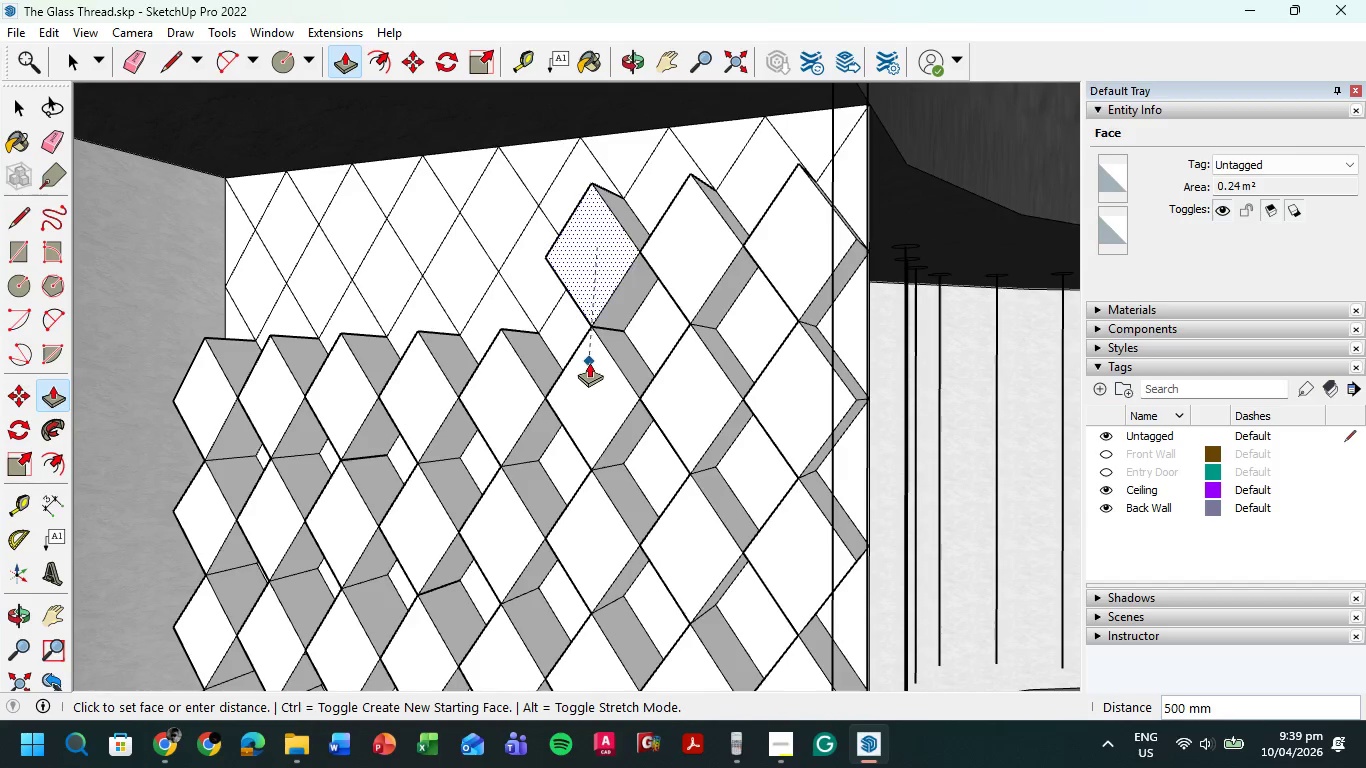 
left_click([589, 362])
 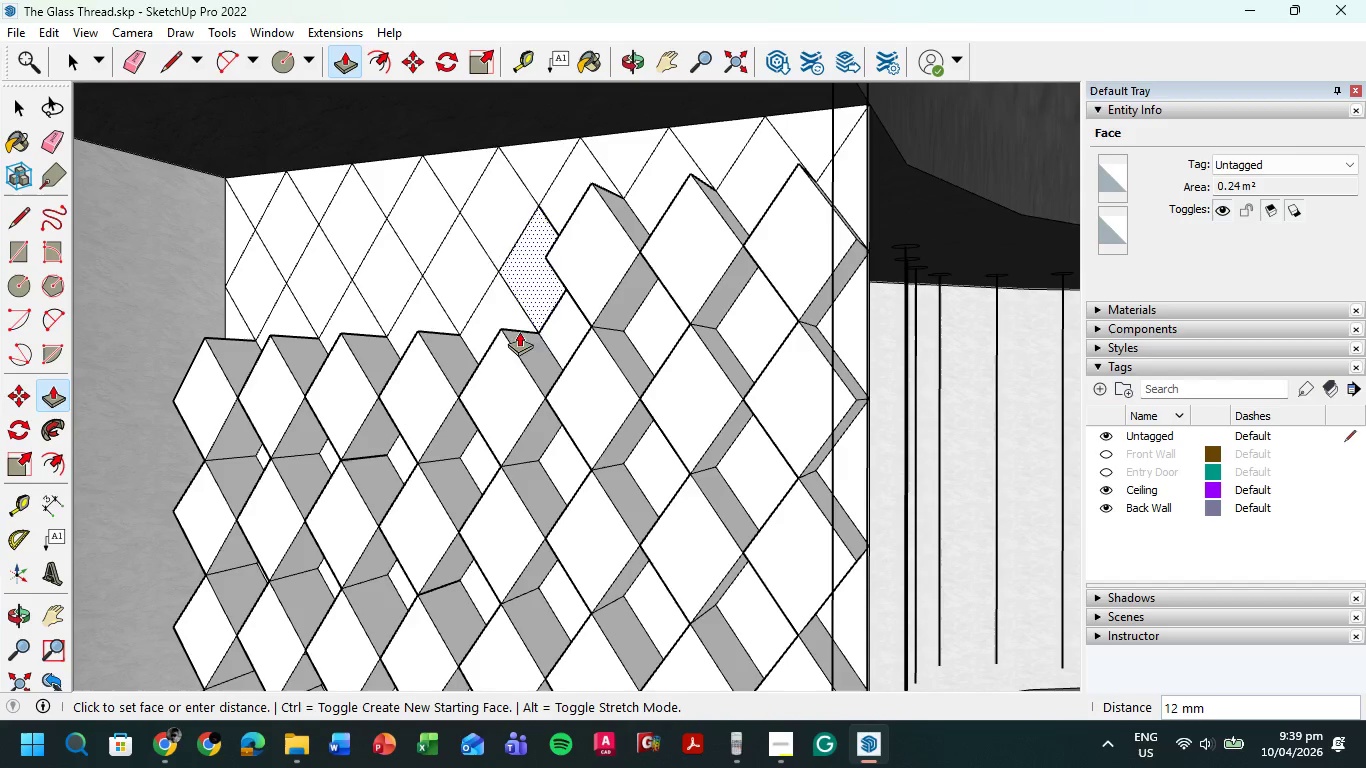 
double_click([504, 358])
 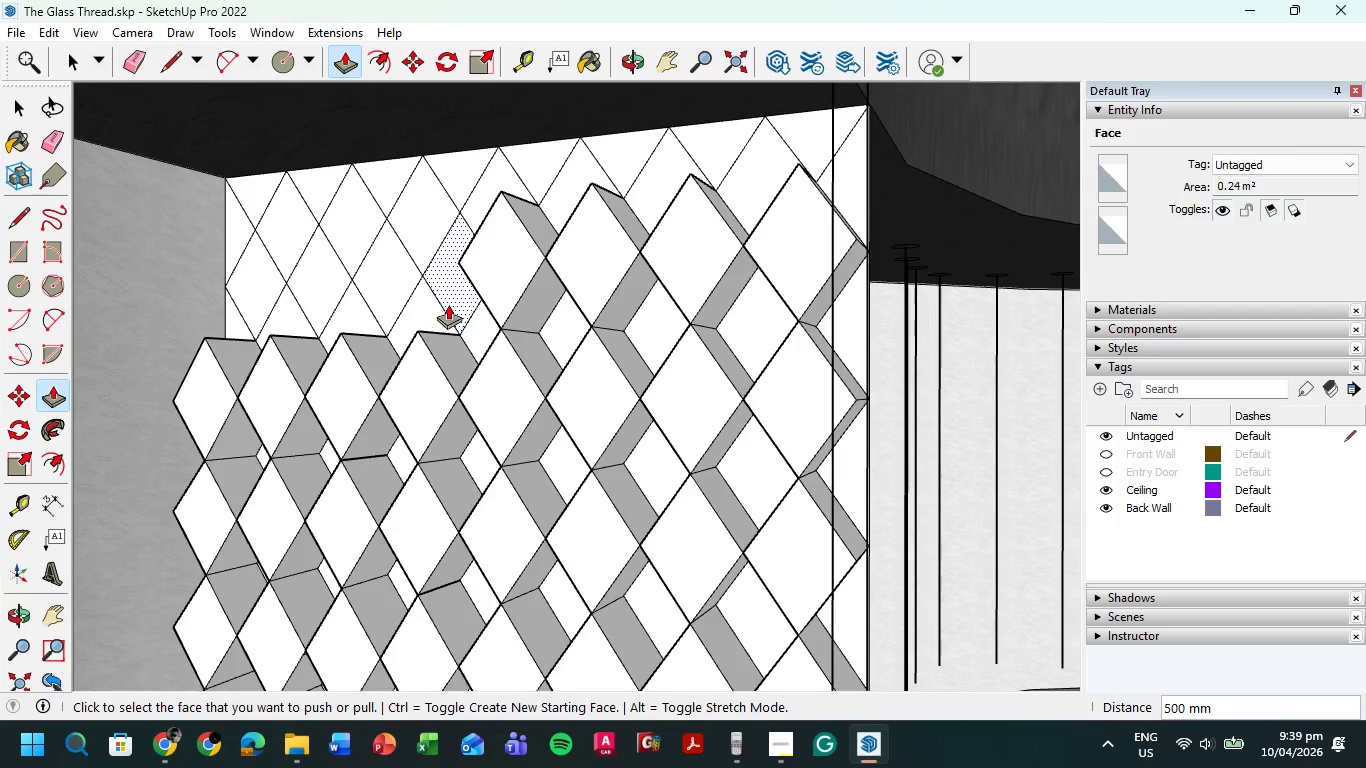 
left_click([451, 295])
 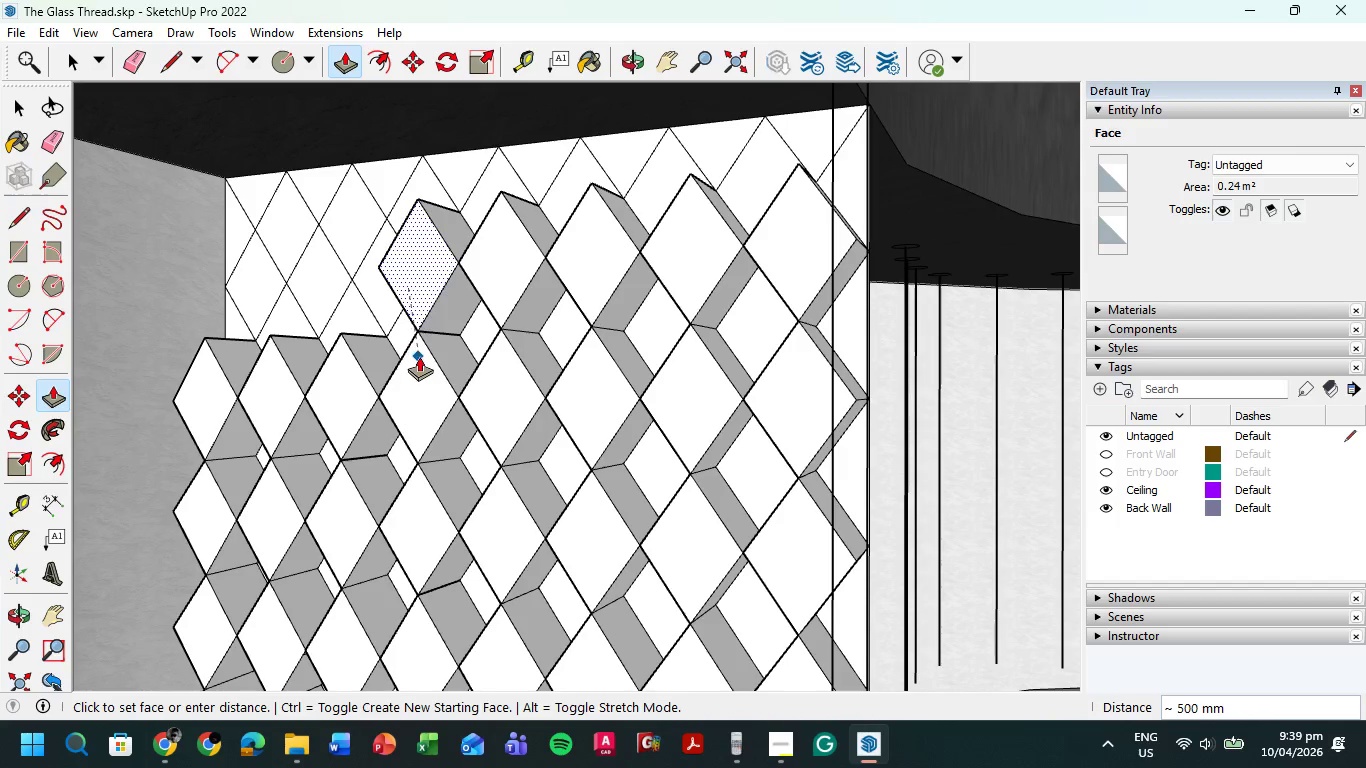 
left_click([419, 356])
 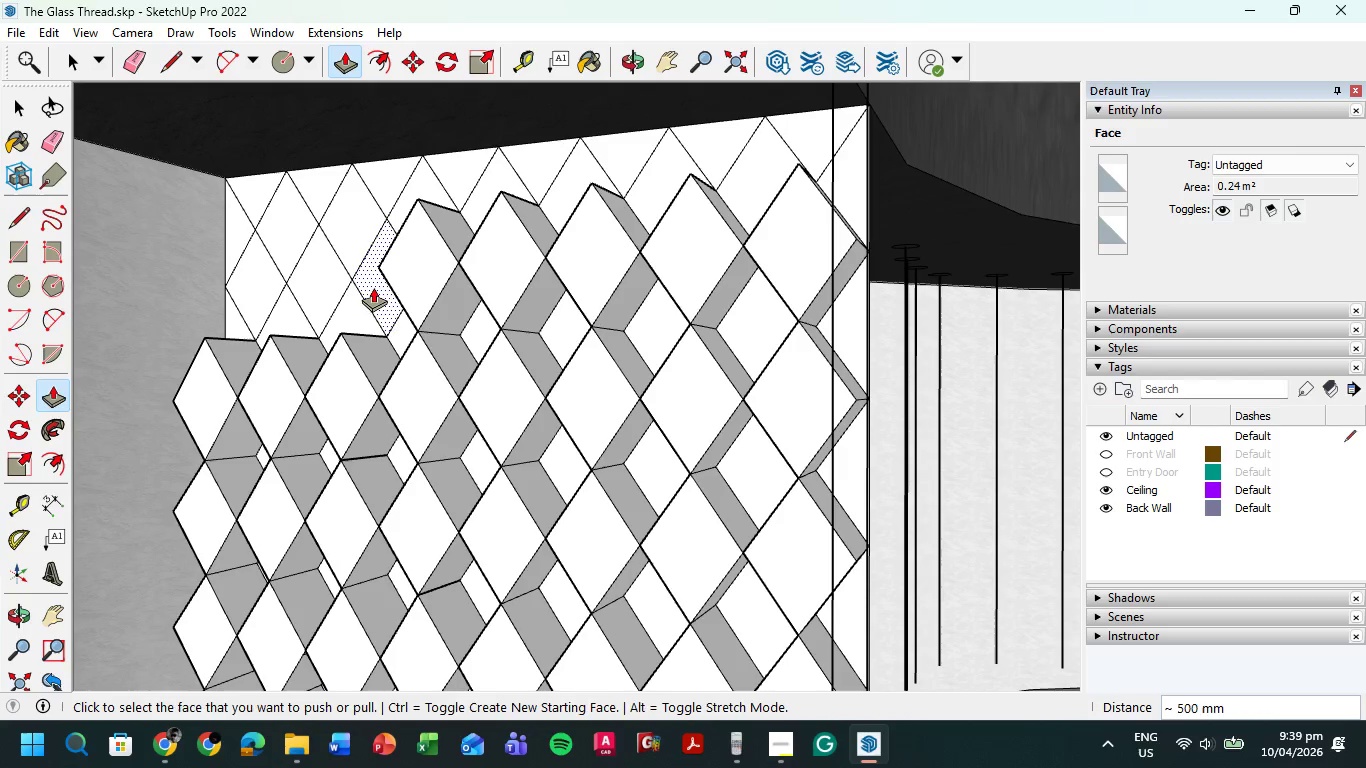 
left_click([373, 286])
 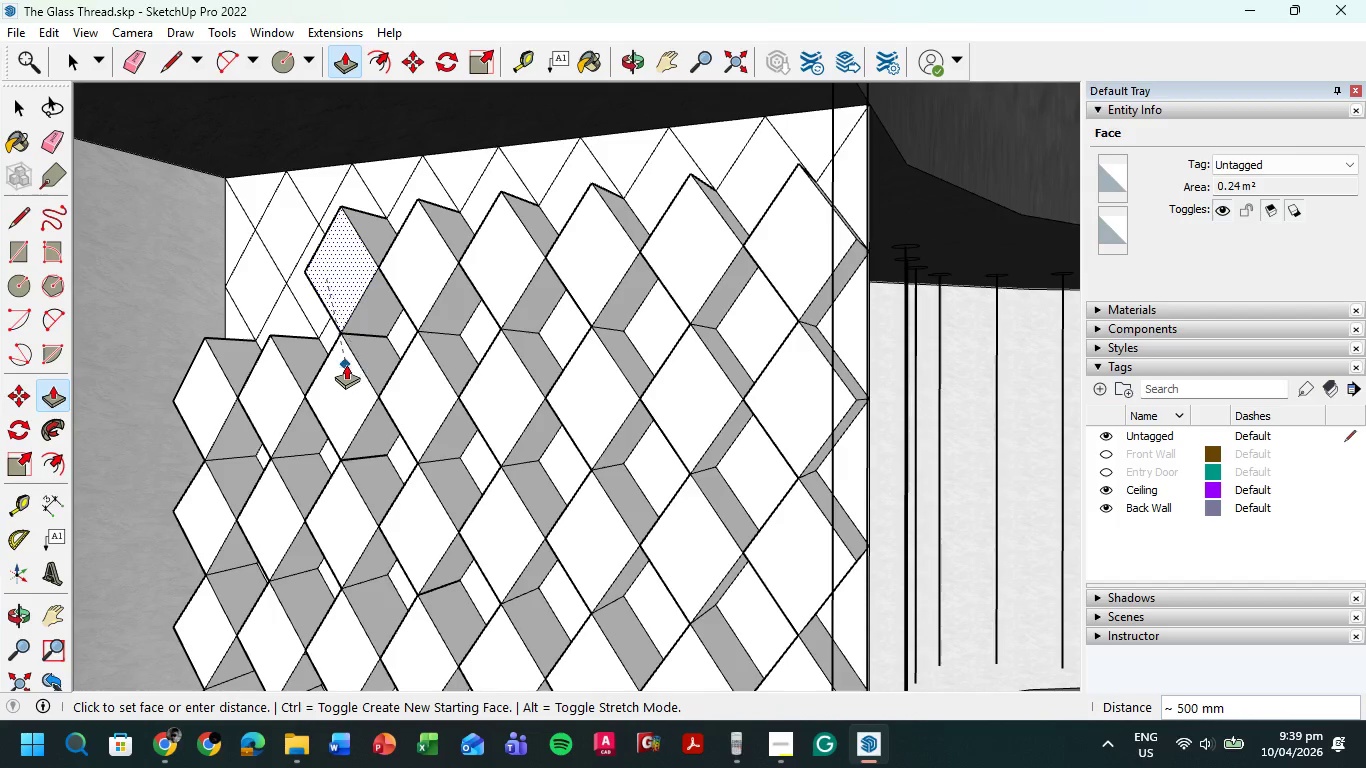 
left_click([343, 367])
 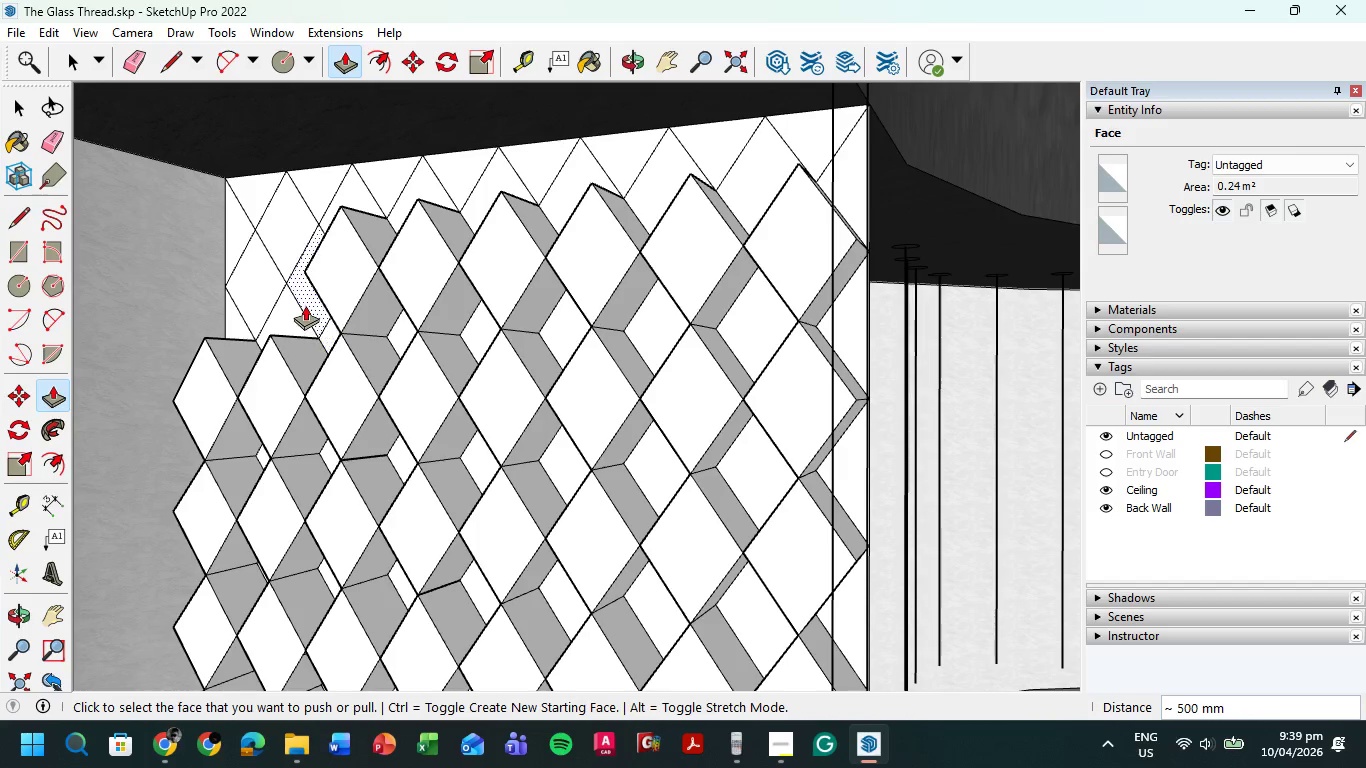 
left_click([307, 302])
 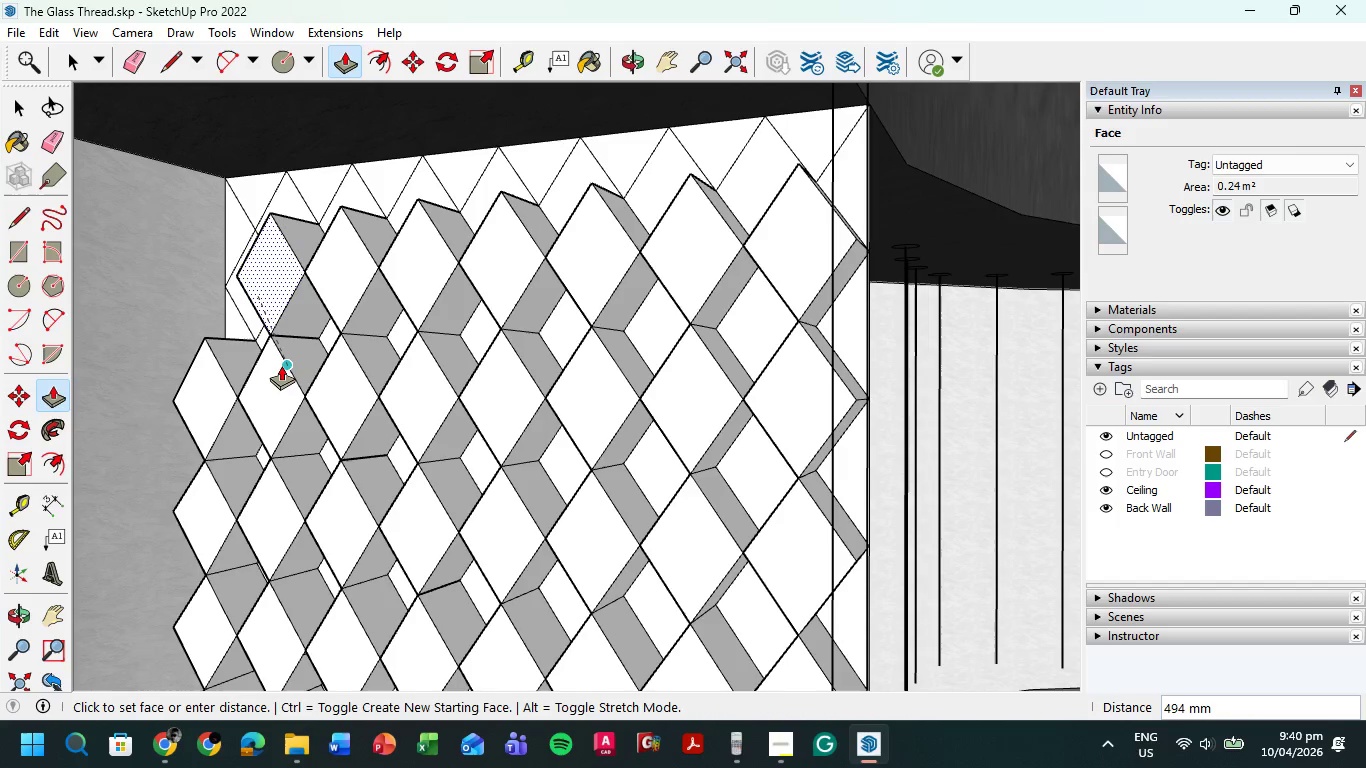 
left_click([280, 366])
 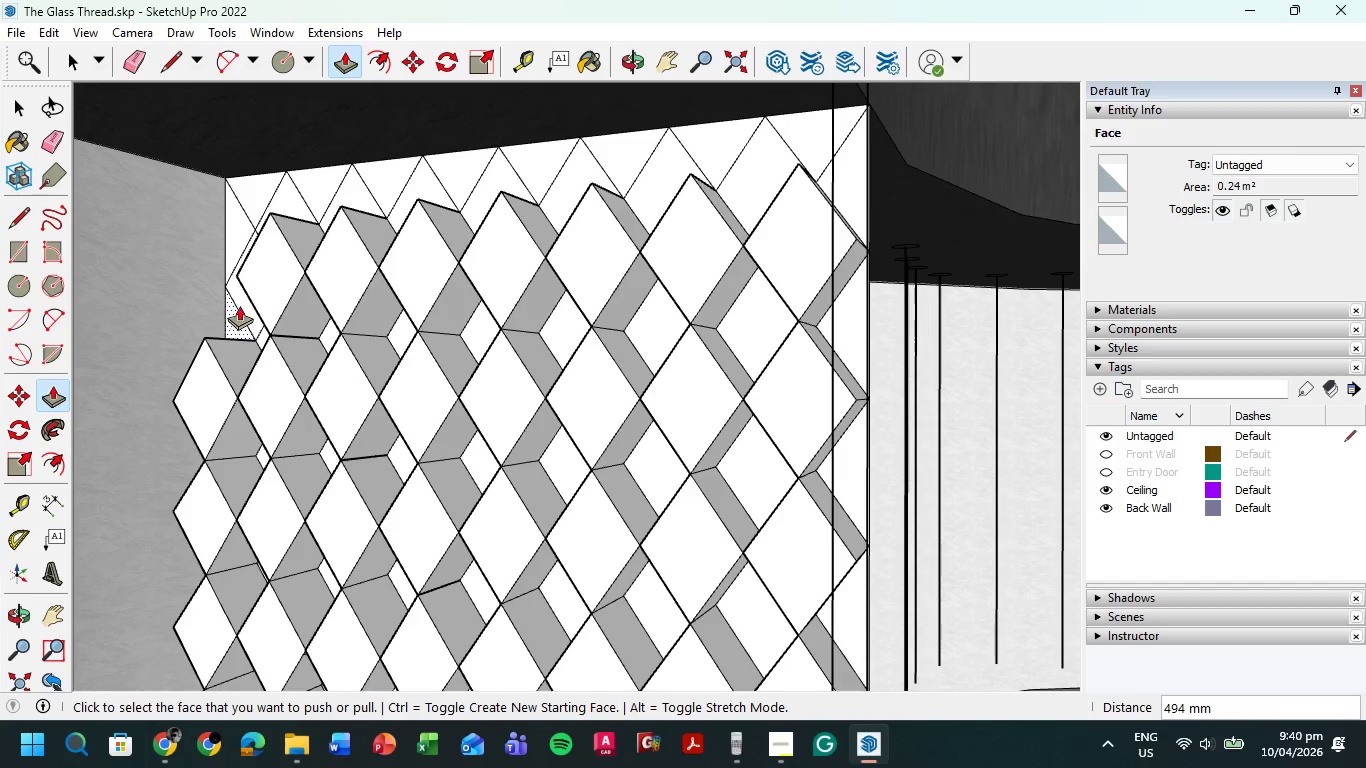 
left_click([245, 303])
 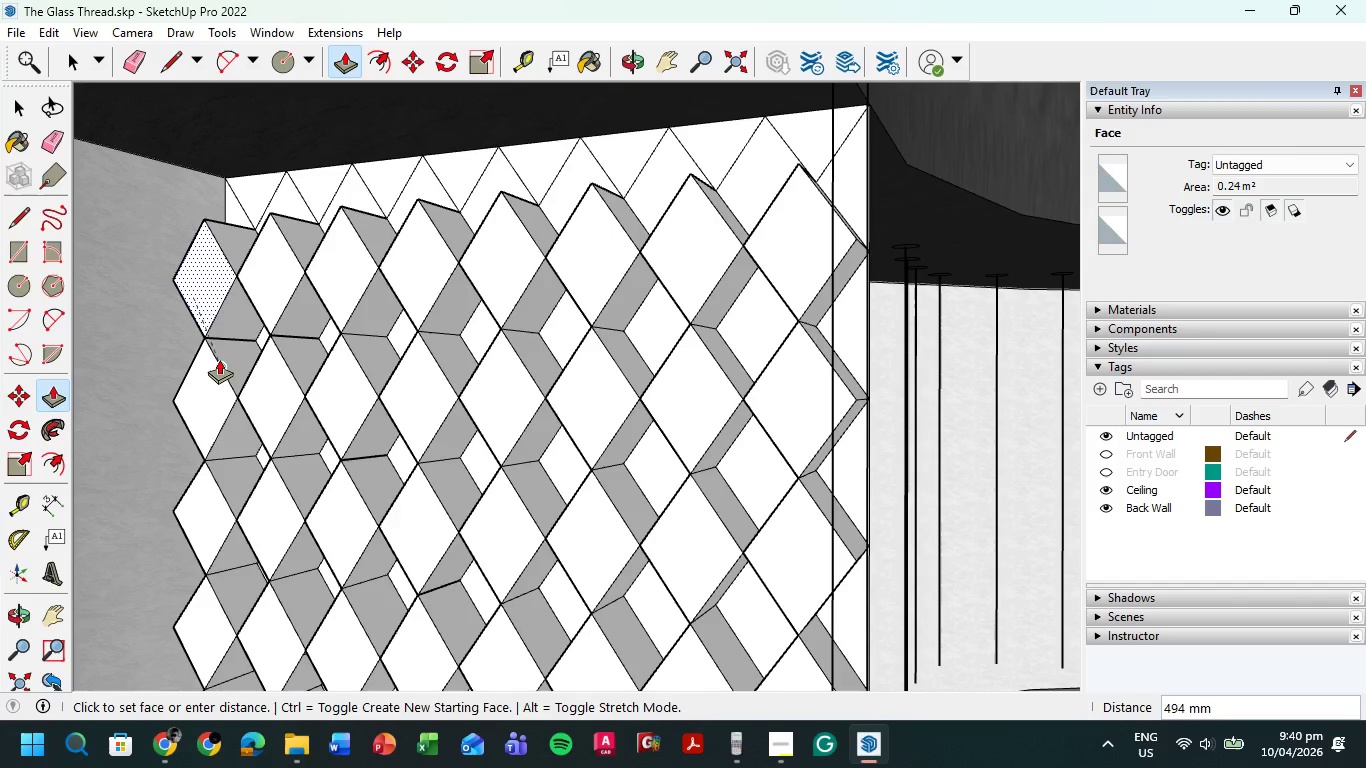 
left_click([218, 360])
 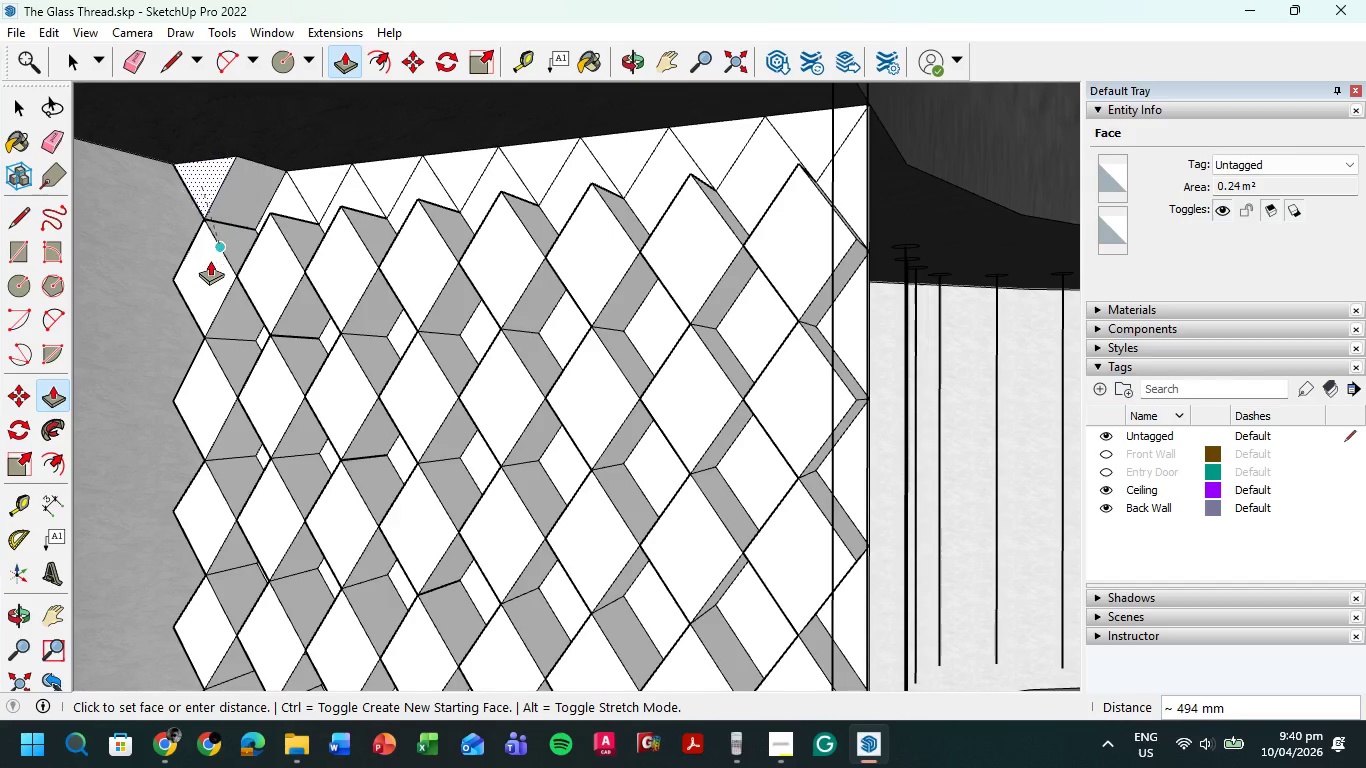 
left_click([208, 262])
 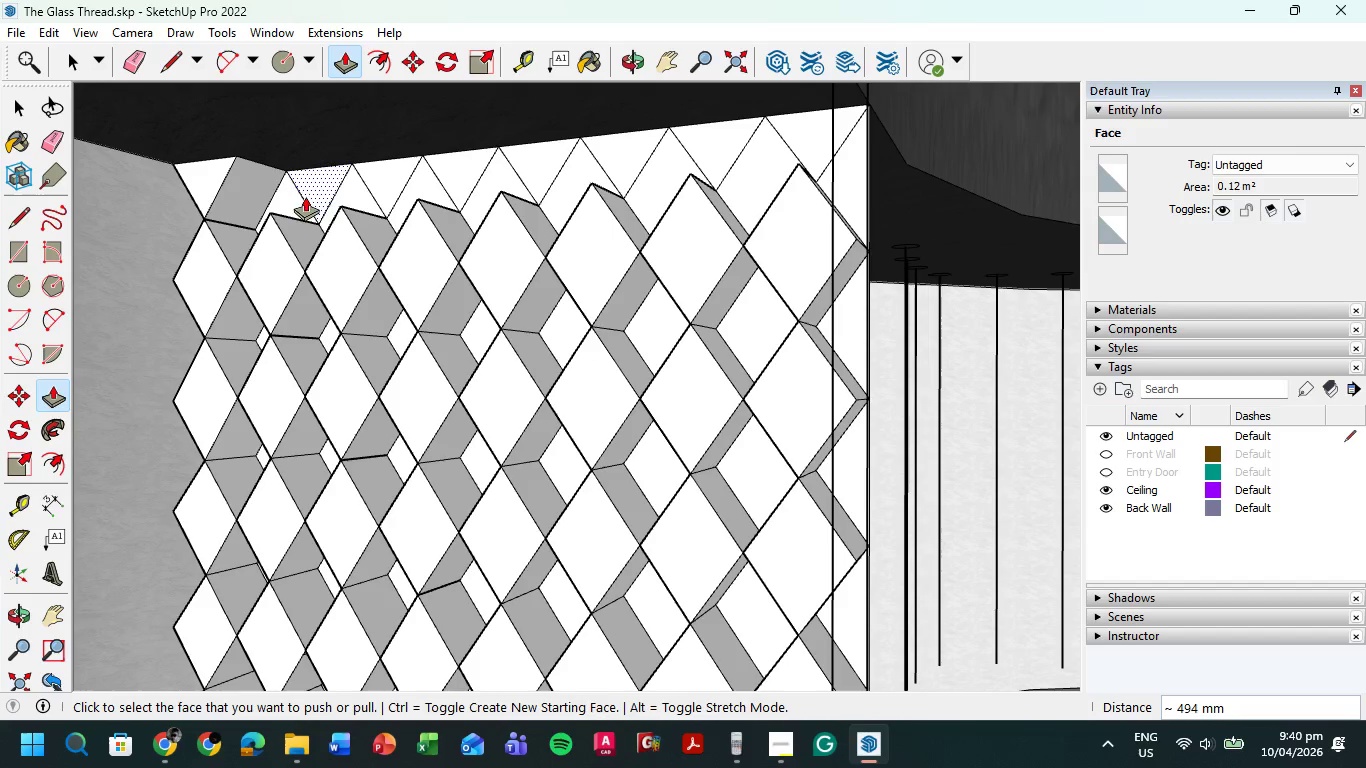 
left_click([319, 191])
 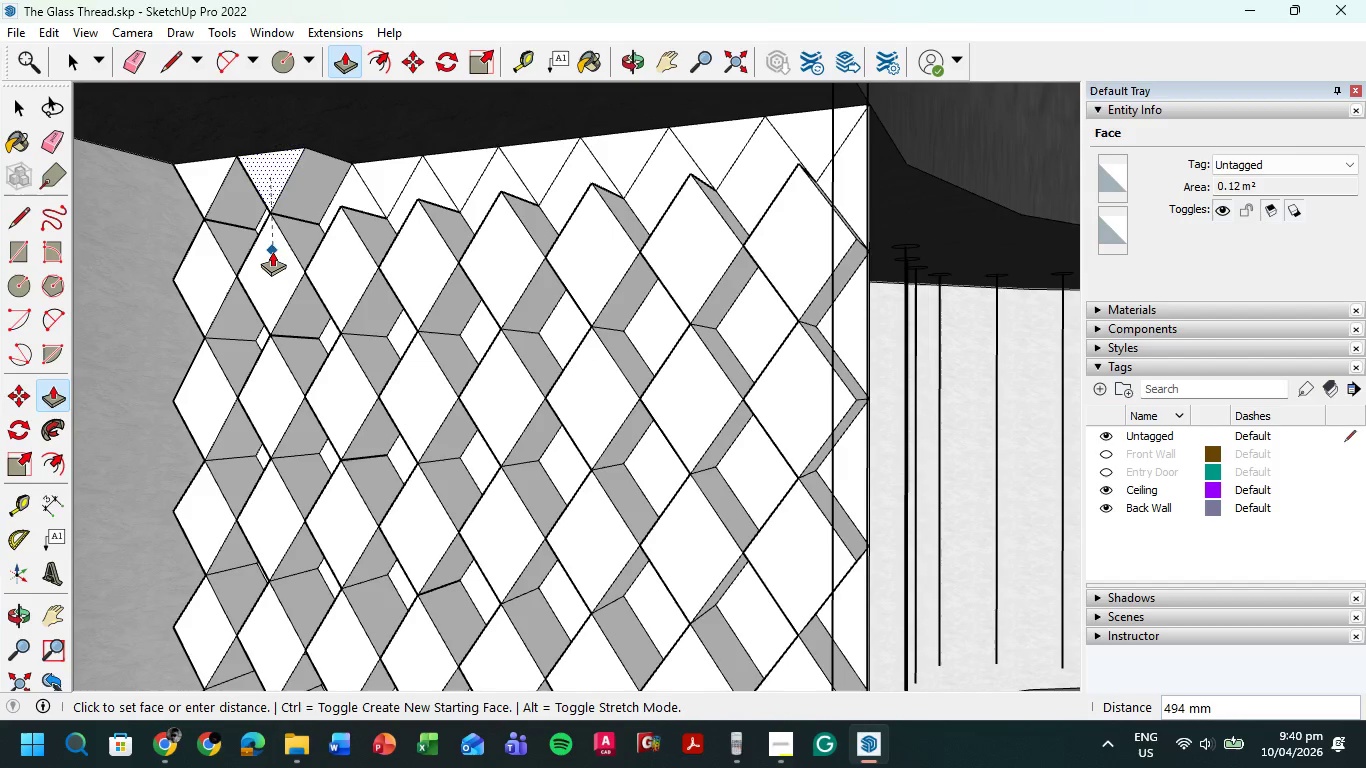 
left_click([272, 251])
 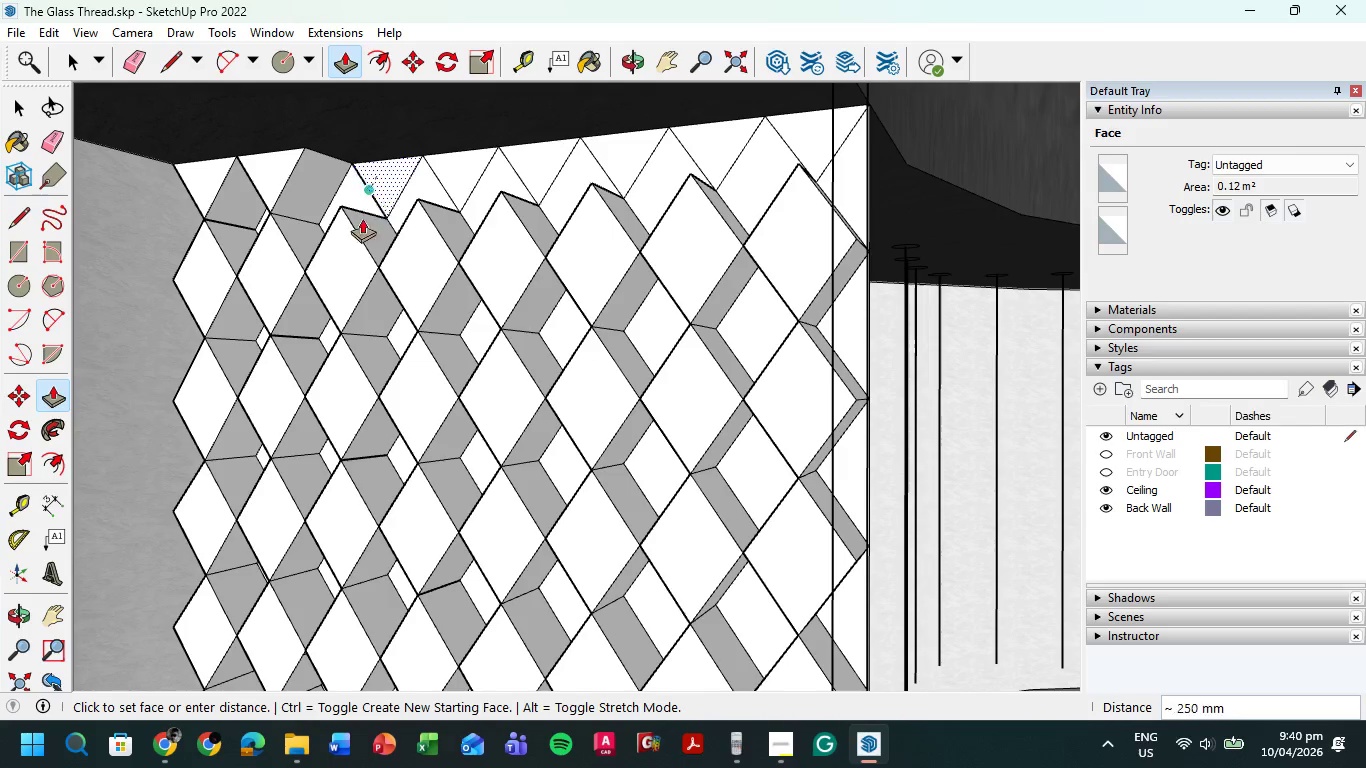 
double_click([354, 249])
 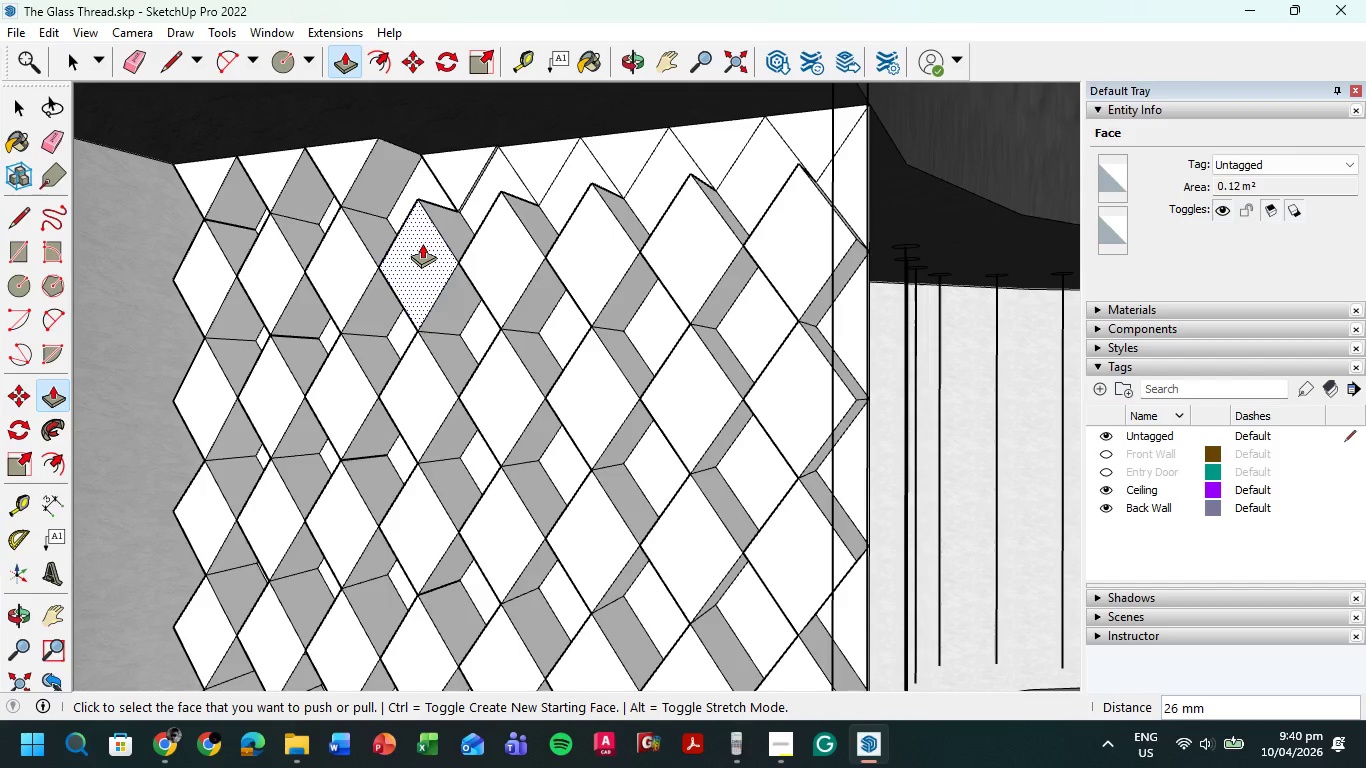 
left_click([422, 243])
 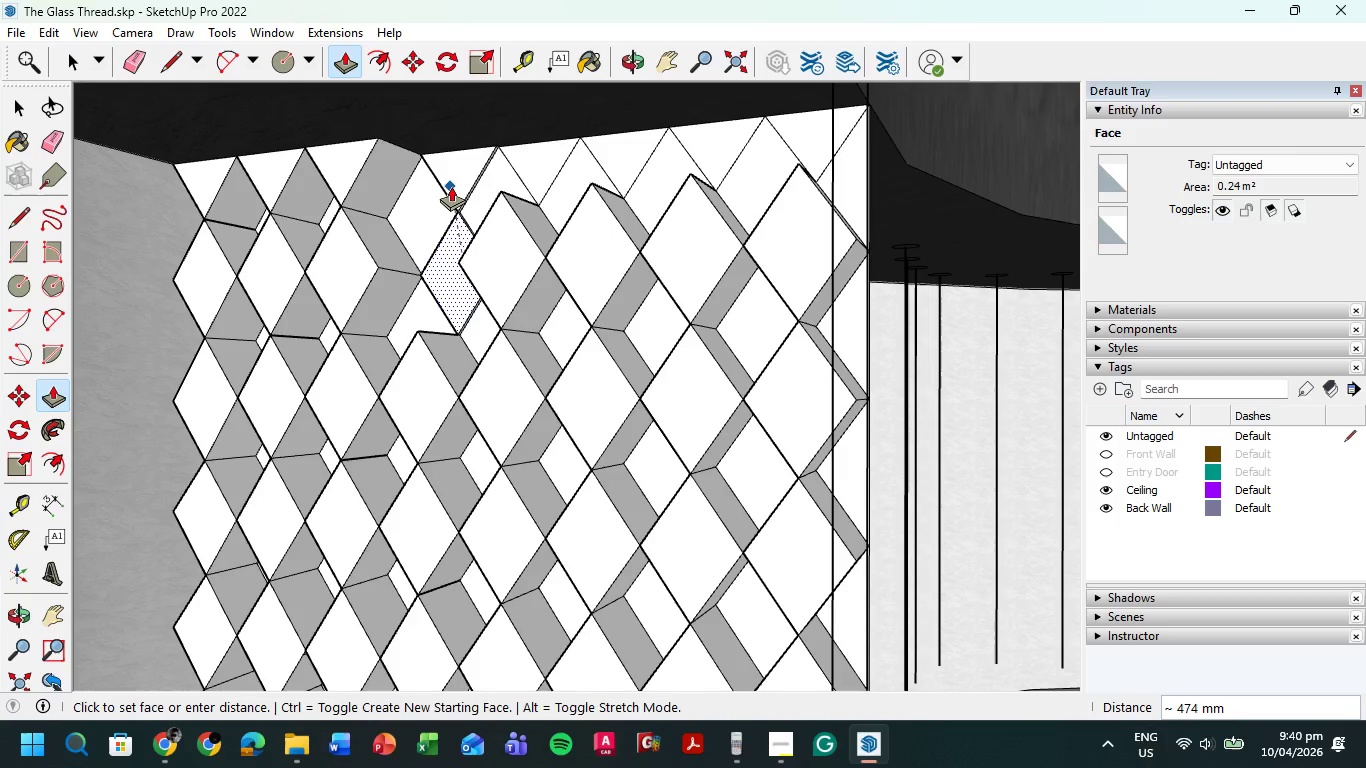 
left_click([451, 186])
 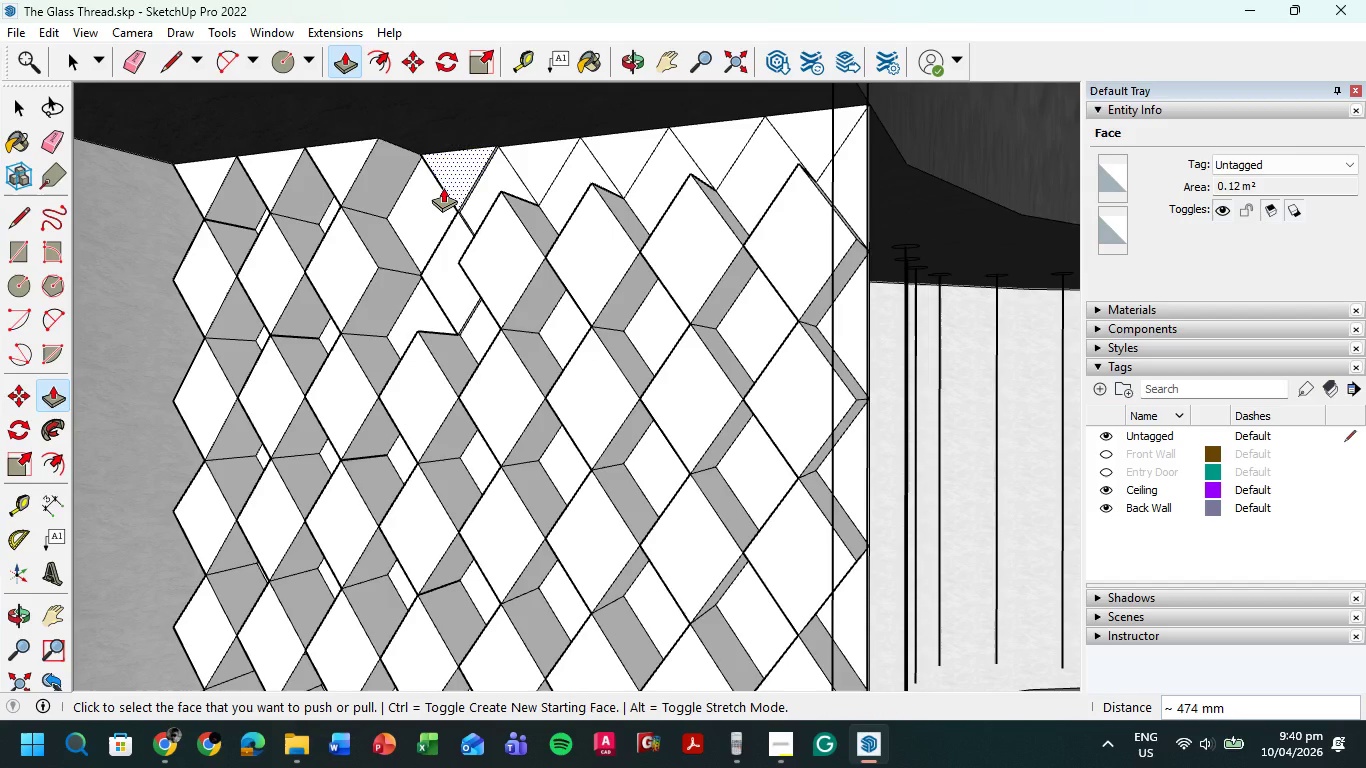 
key(Control+Z)
 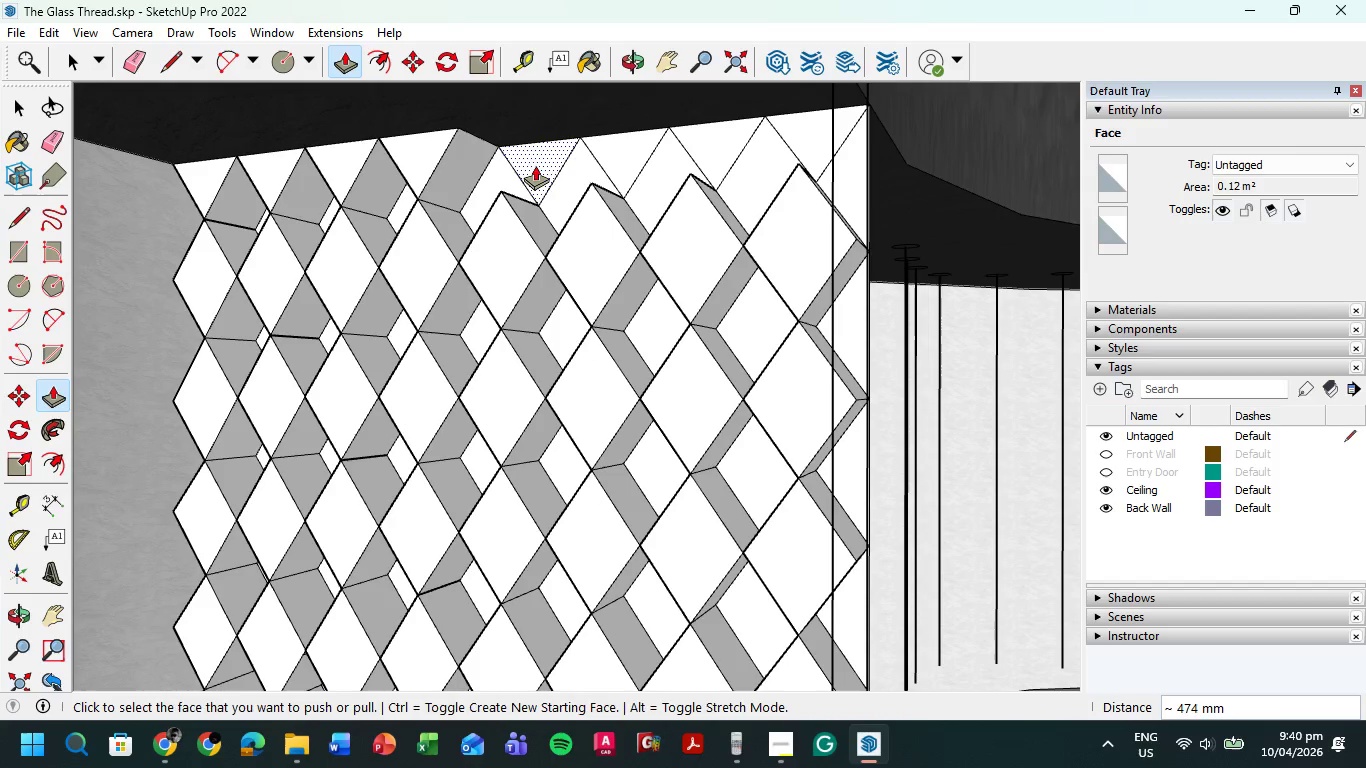 
left_click([506, 233])
 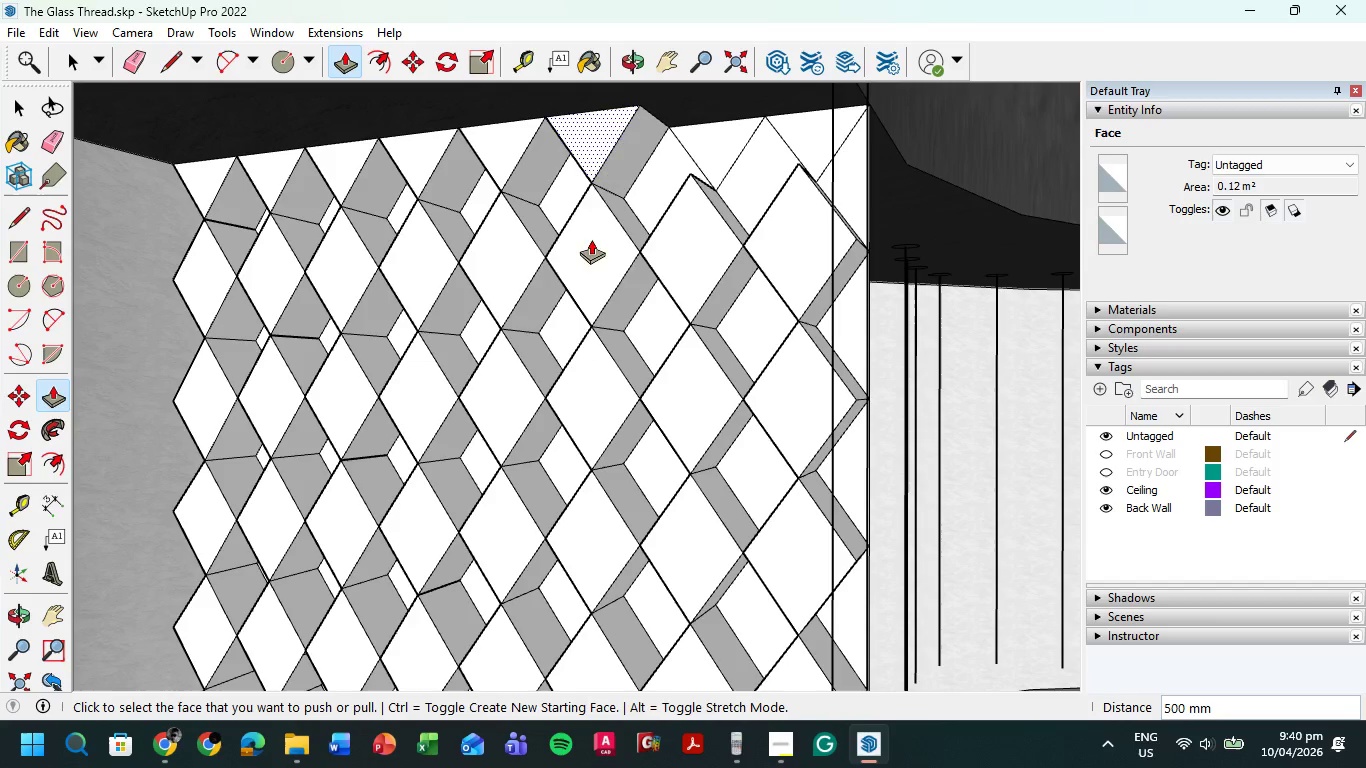 
double_click([719, 145])
 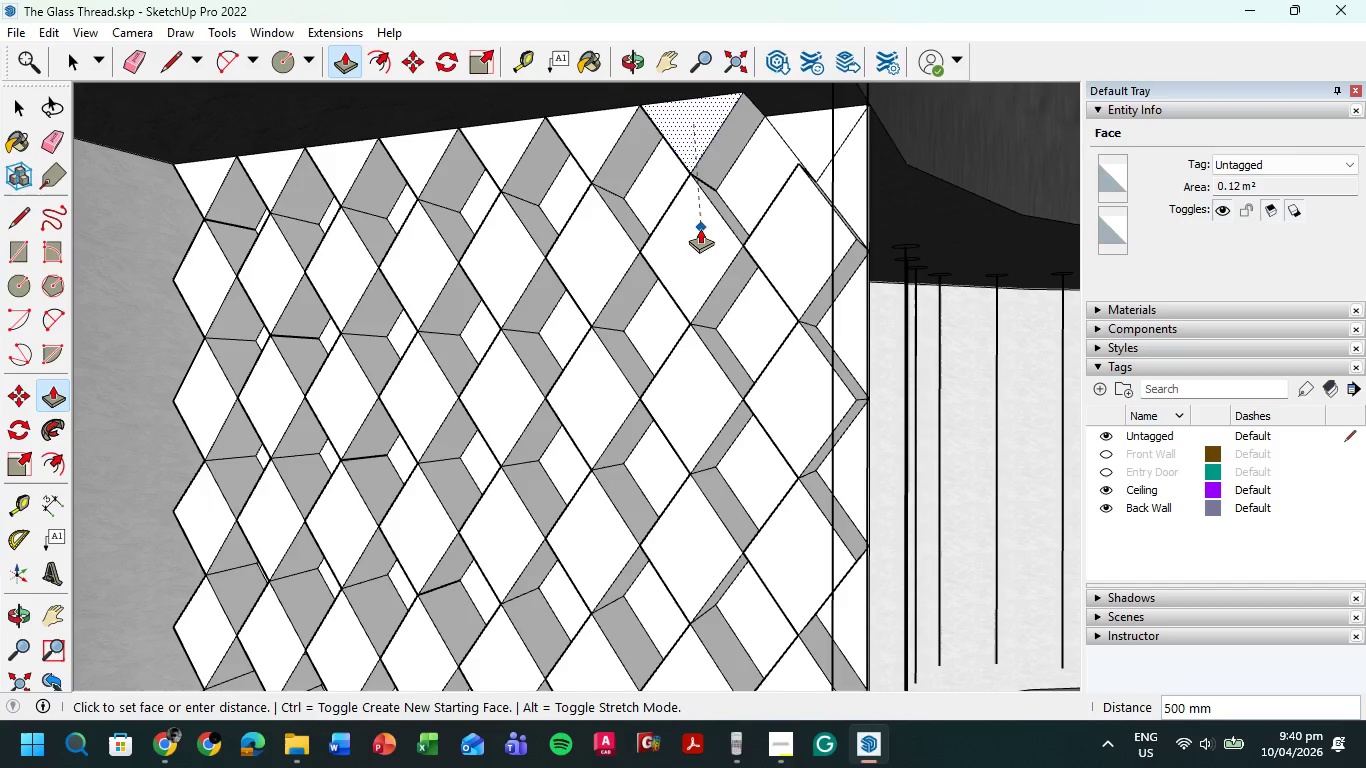 
left_click([699, 229])
 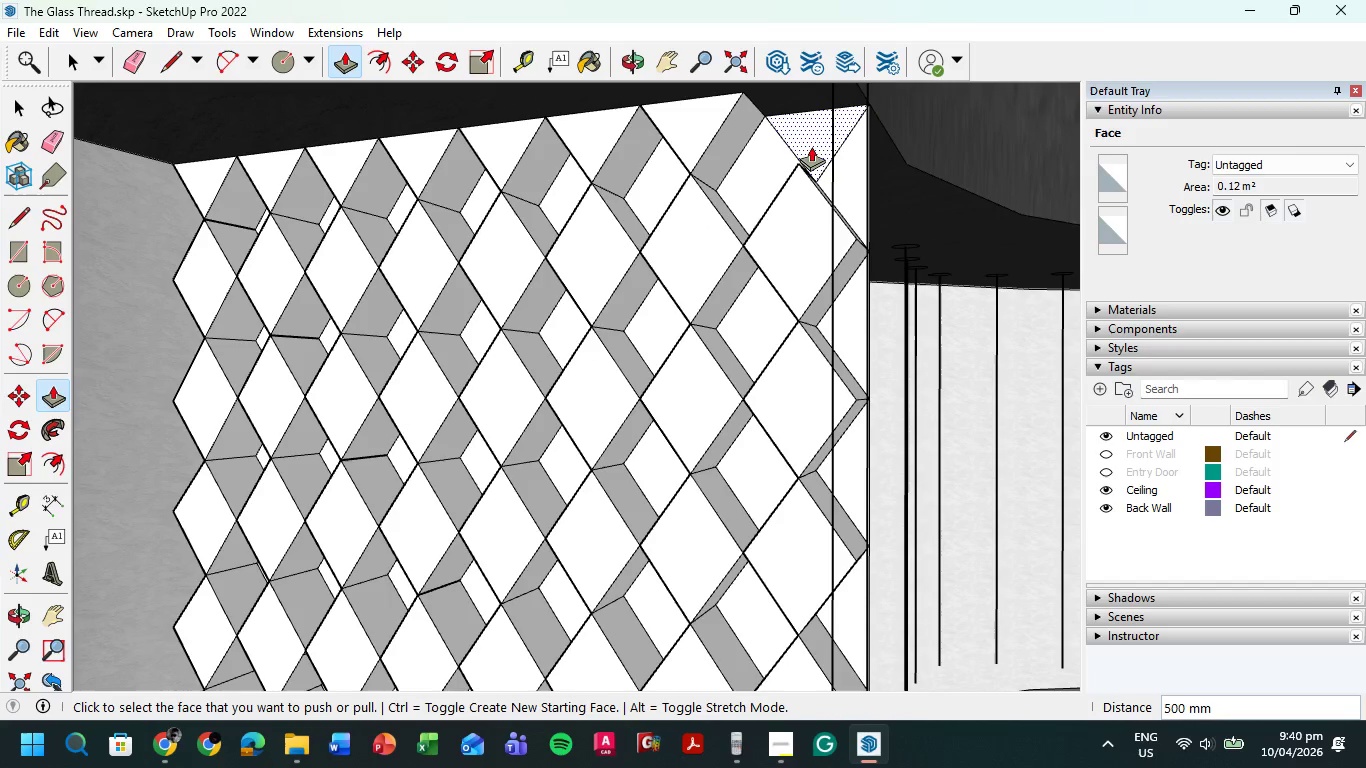 
left_click([811, 140])
 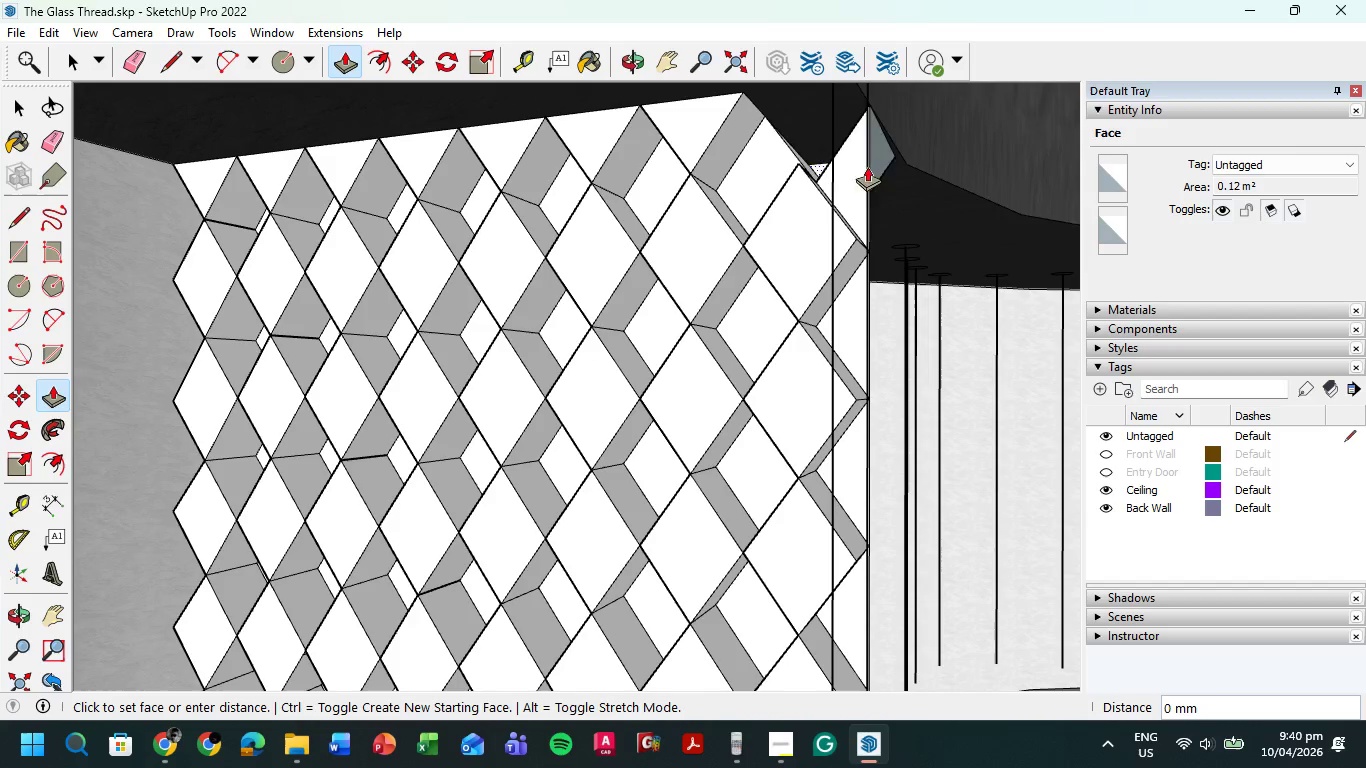 
key(Escape)
 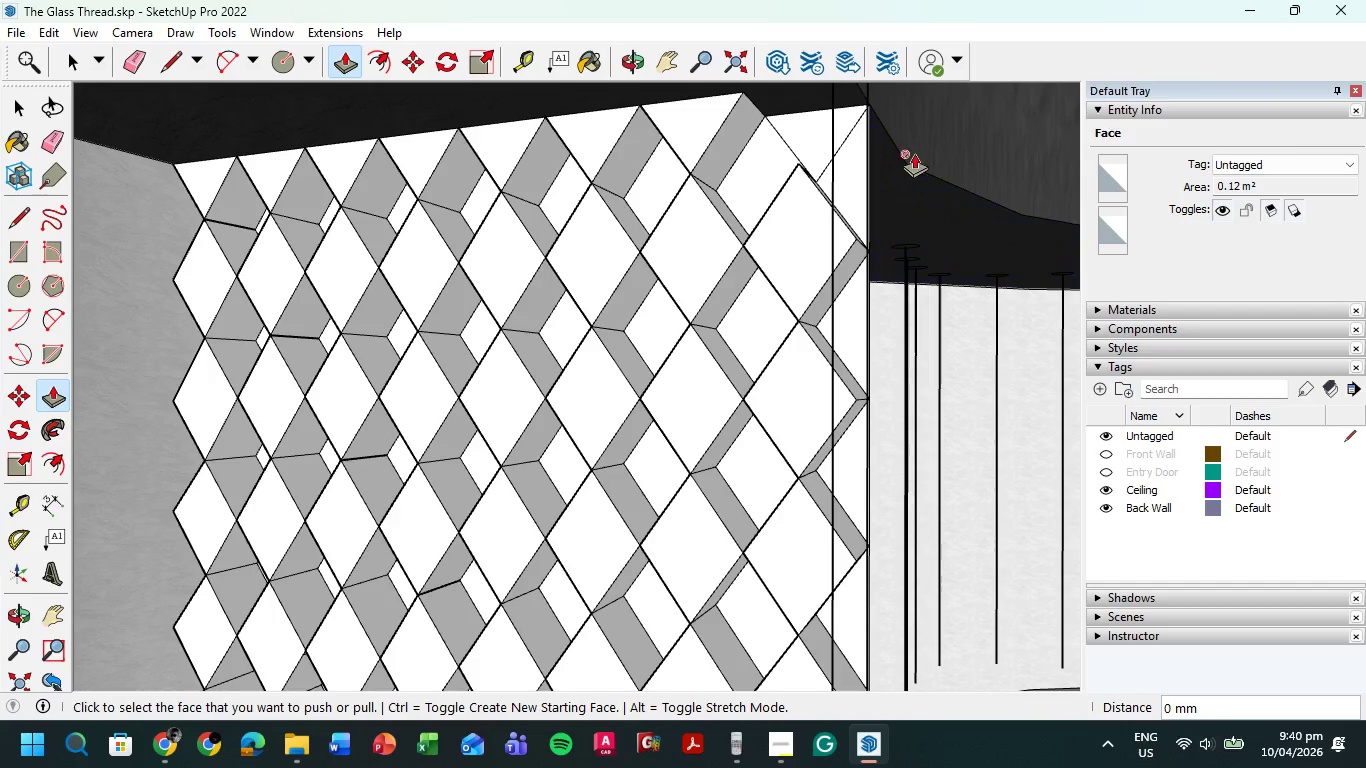 
key(CapsLock)
 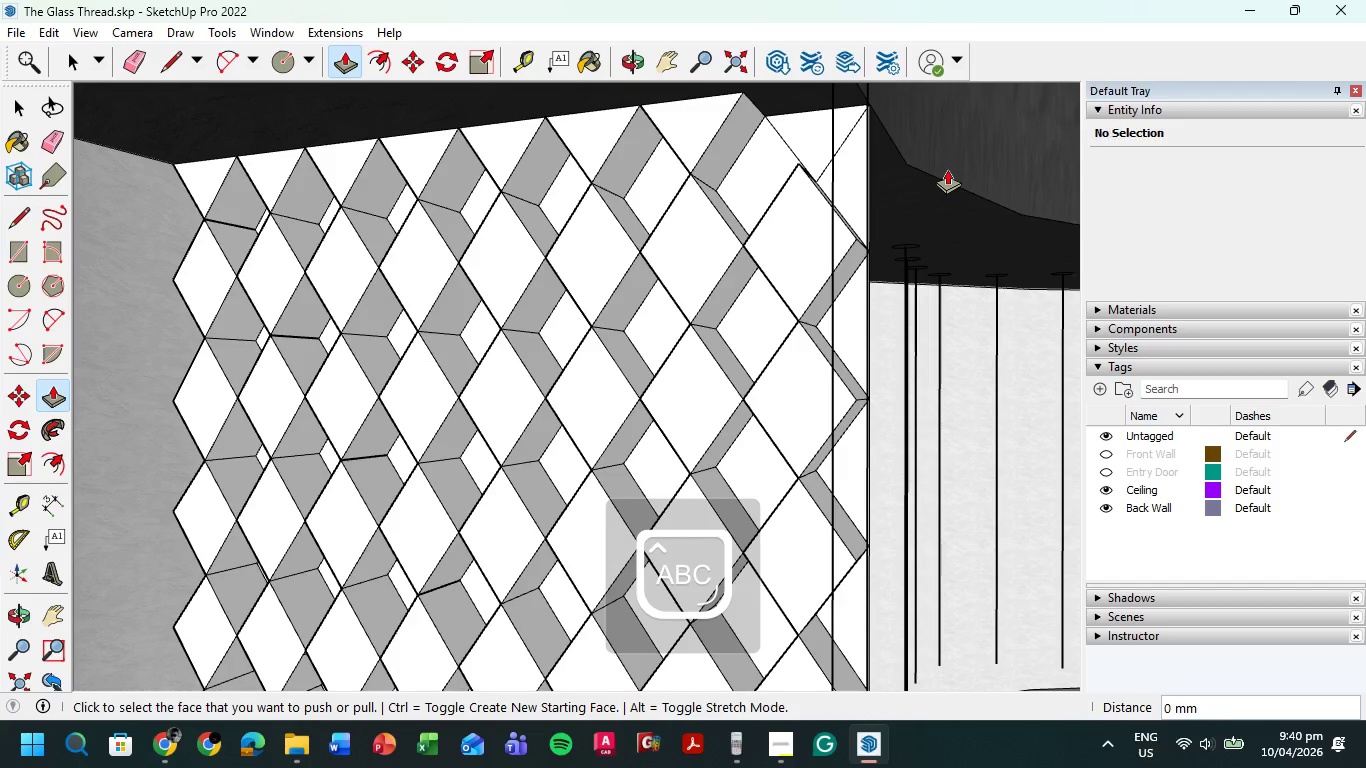 
hold_key(key=ShiftLeft, duration=0.53)
 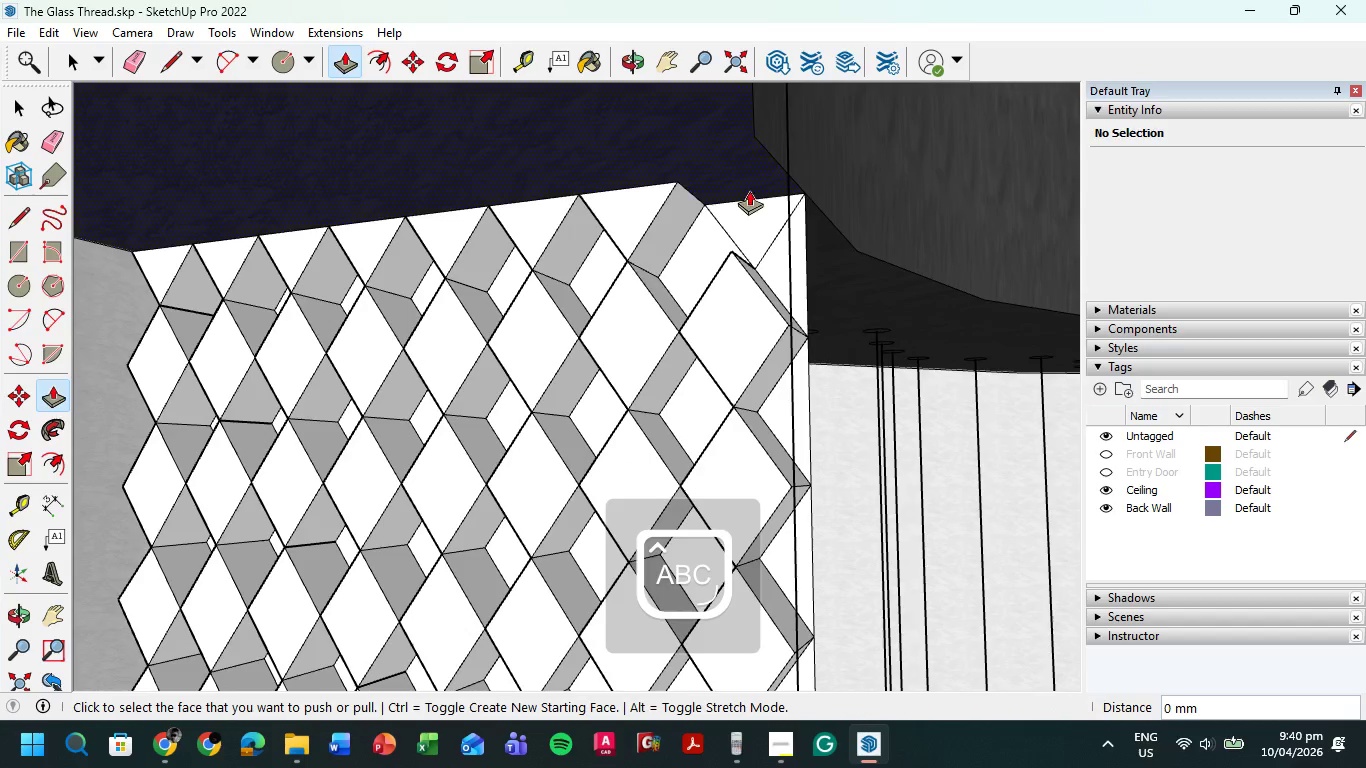 
scroll: coordinate [757, 181], scroll_direction: up, amount: 9.0
 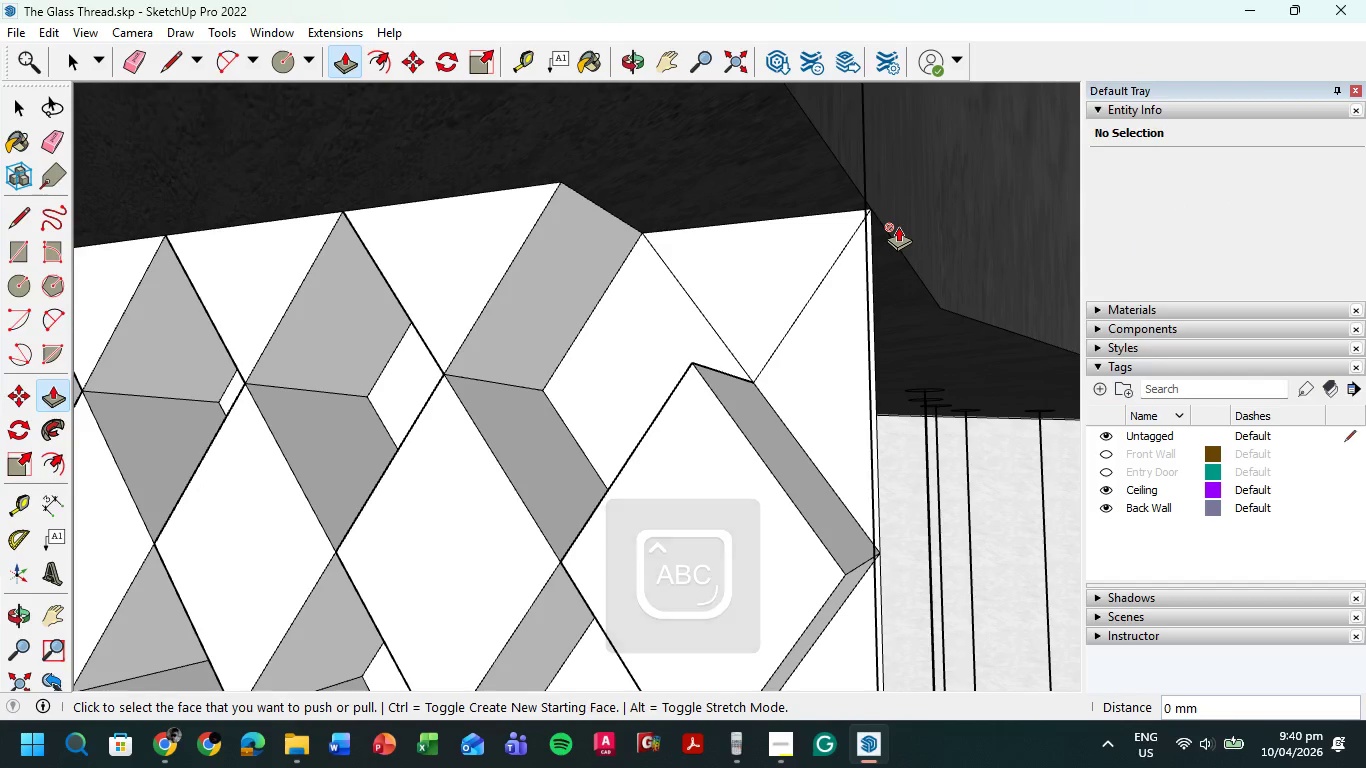 
key(L)
 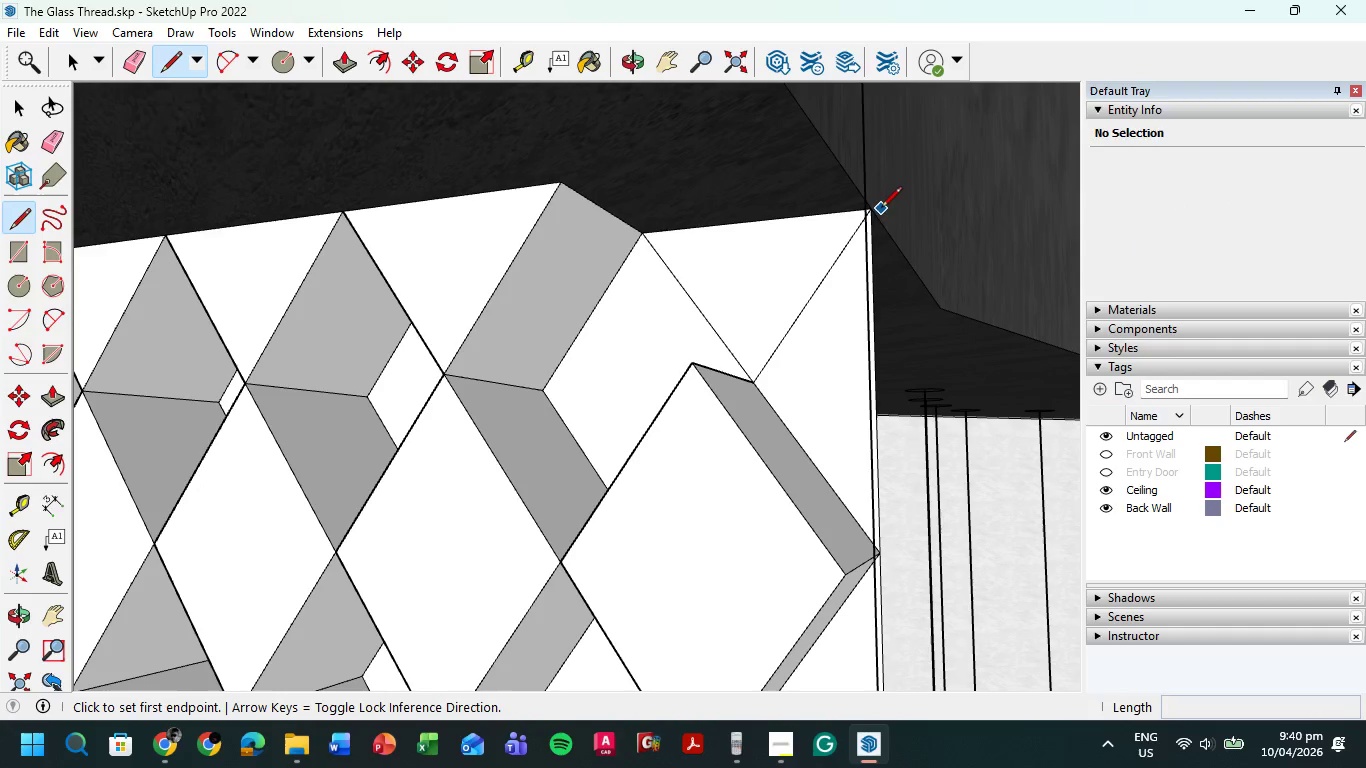 
left_click([879, 209])
 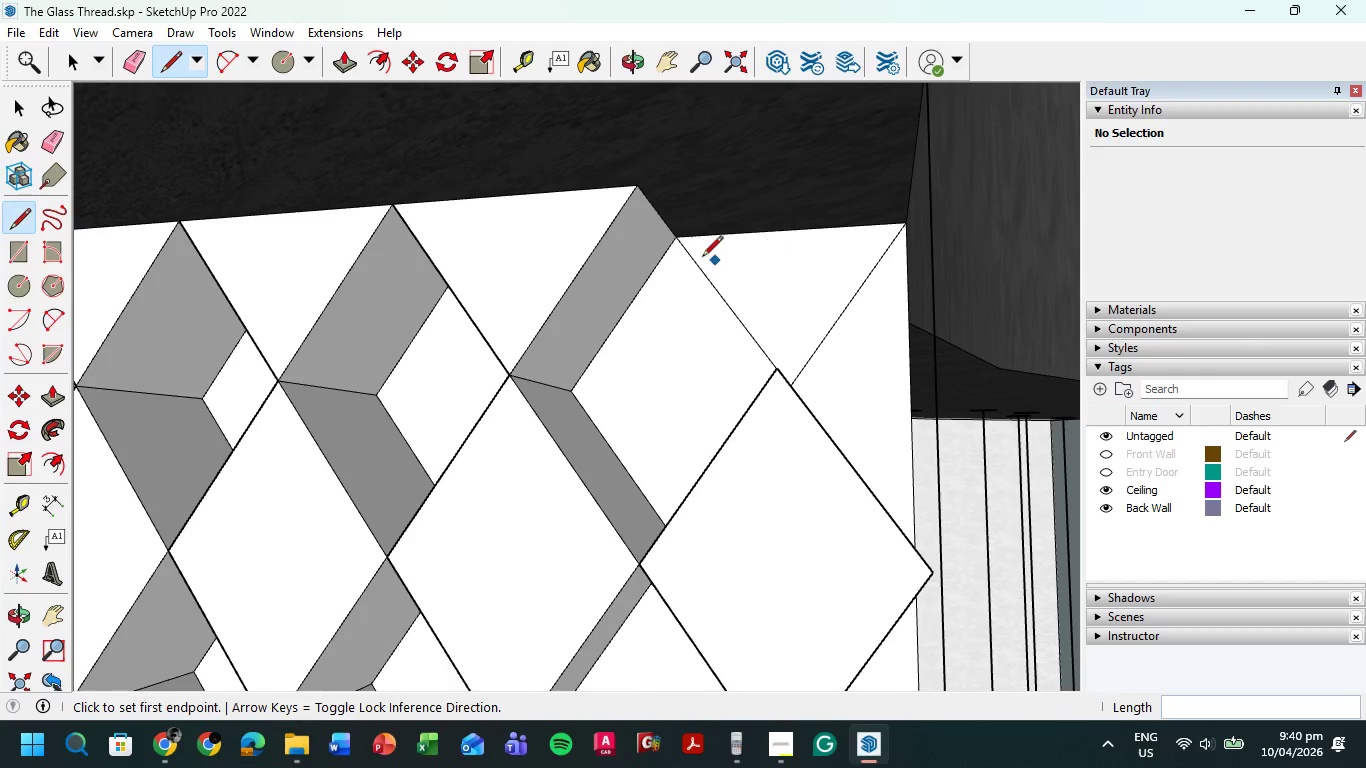 
scroll: coordinate [702, 315], scroll_direction: up, amount: 1.0
 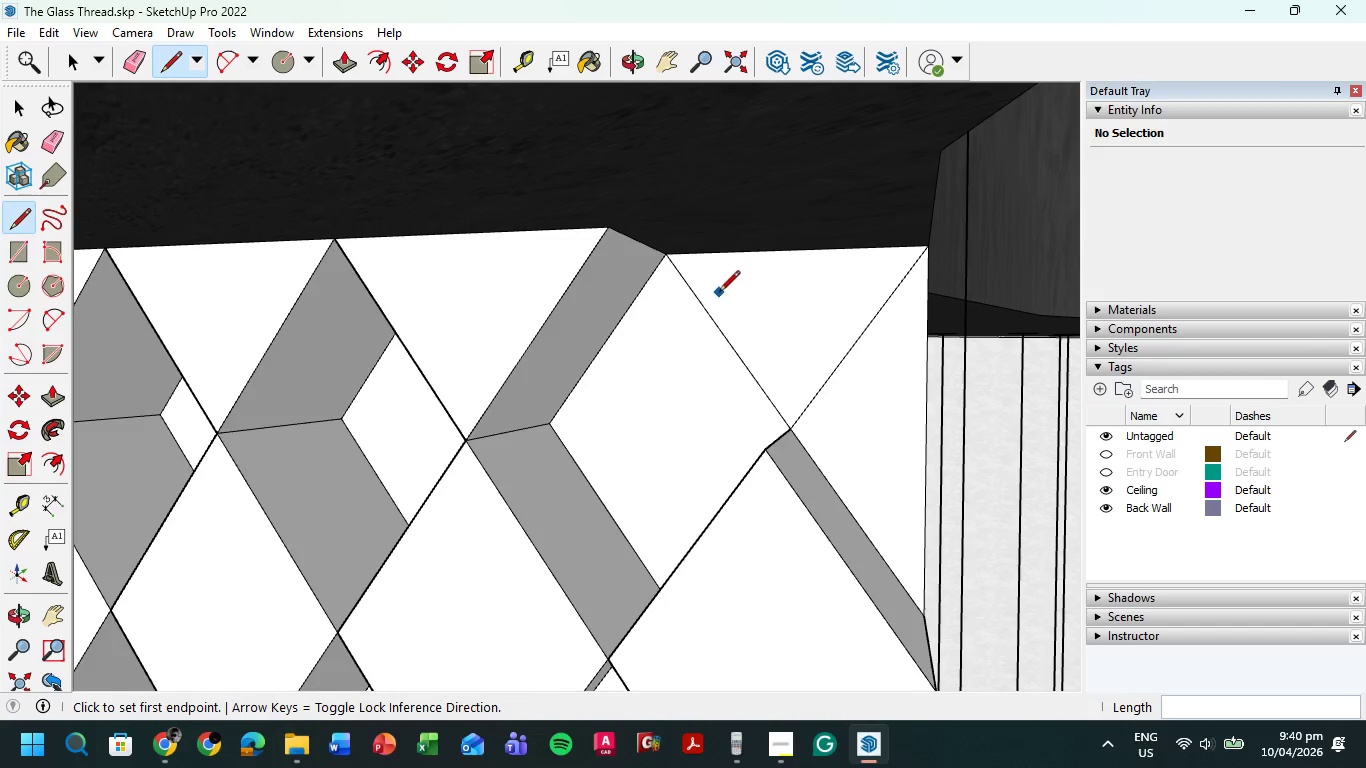 
key(P)
 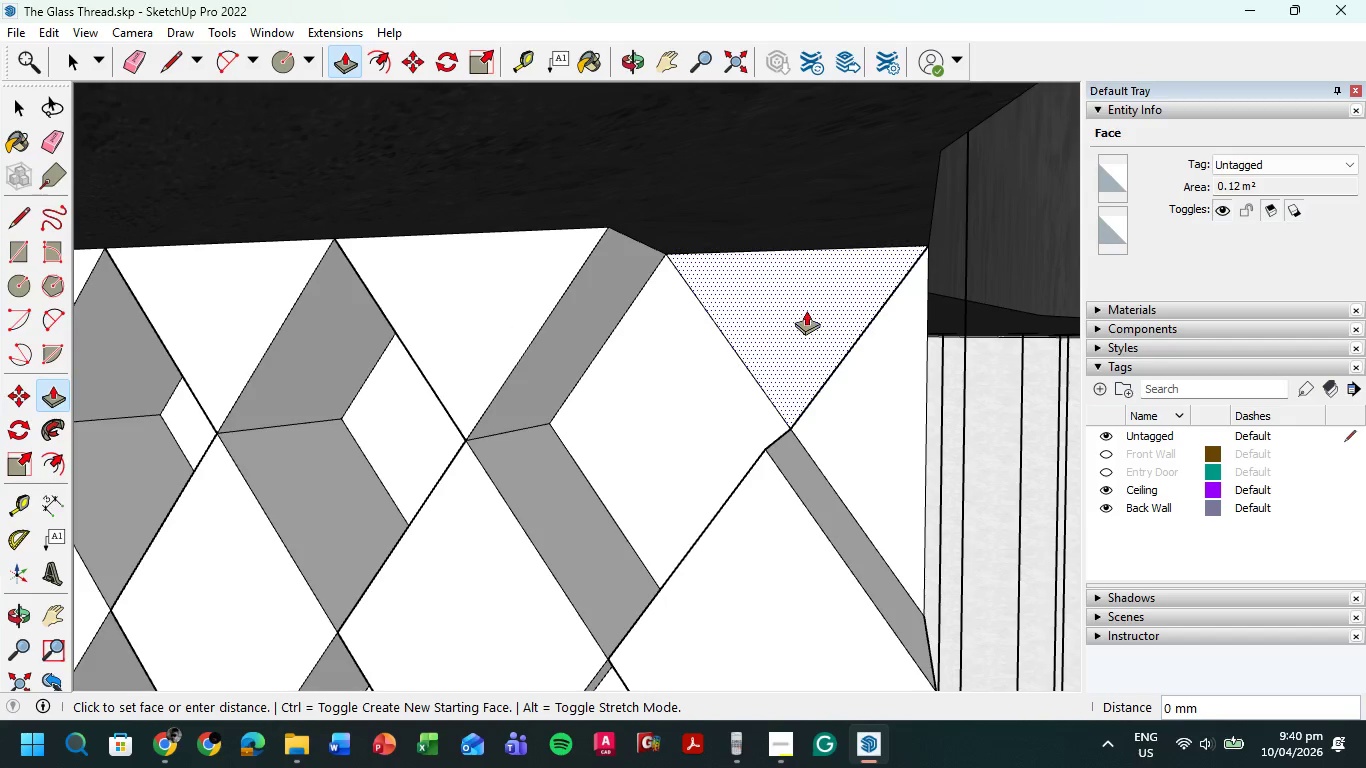 
left_click_drag(start_coordinate=[801, 332], to_coordinate=[735, 374])
 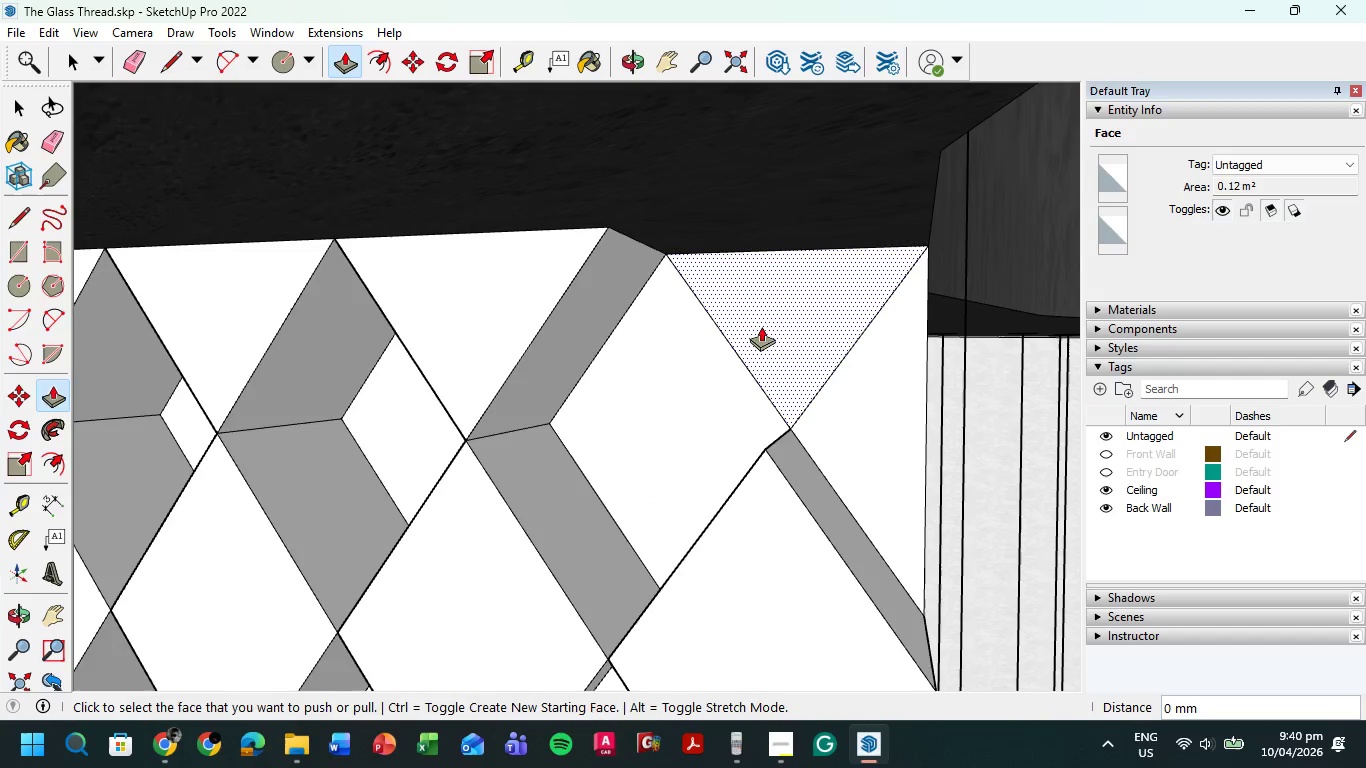 
left_click_drag(start_coordinate=[784, 322], to_coordinate=[683, 410])
 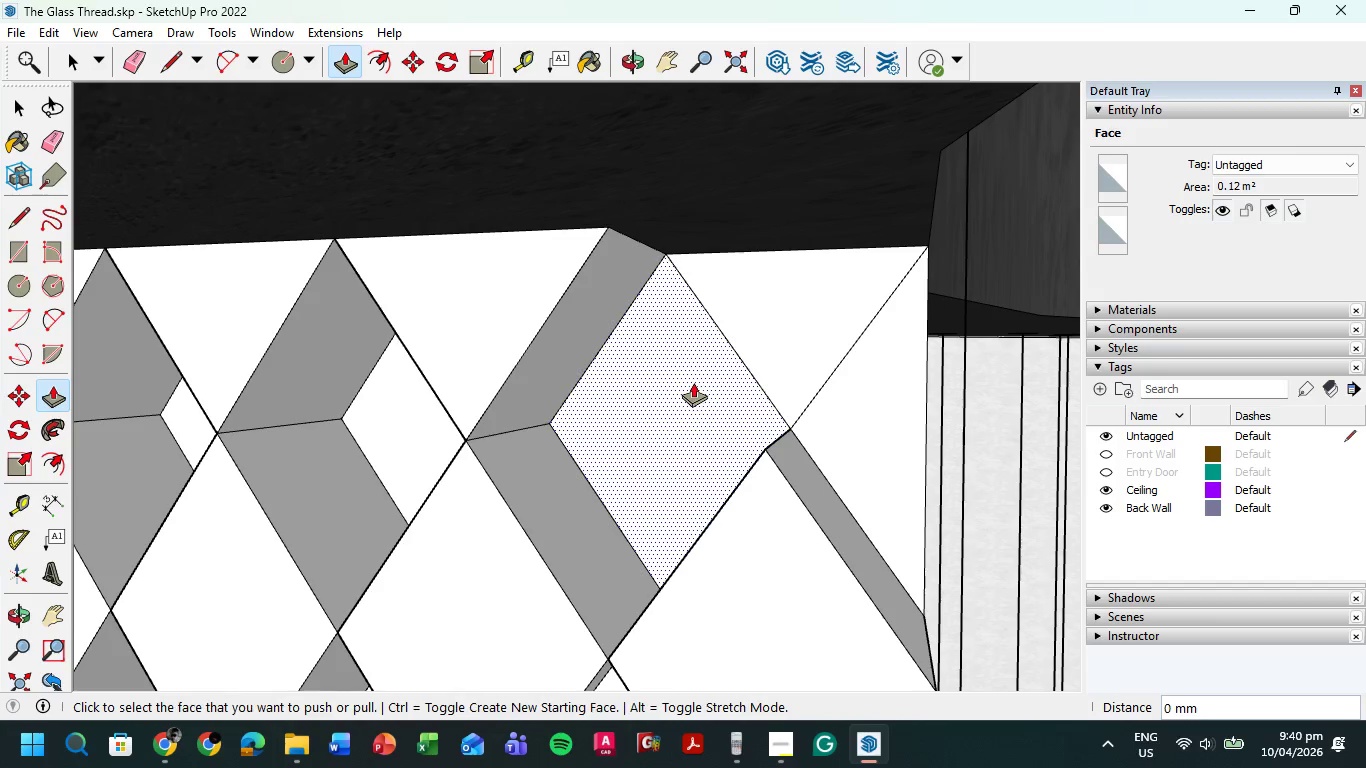 
left_click_drag(start_coordinate=[693, 382], to_coordinate=[709, 381])
 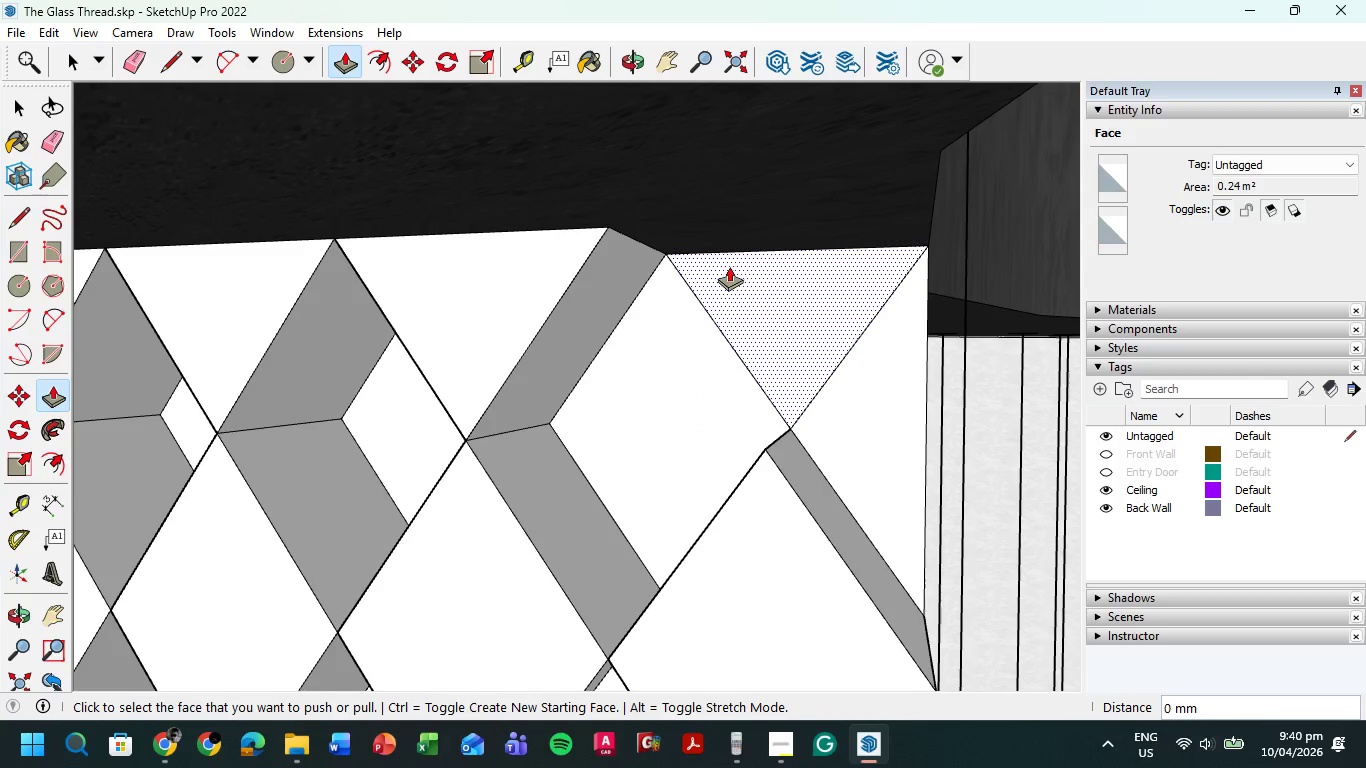 
key(Escape)
 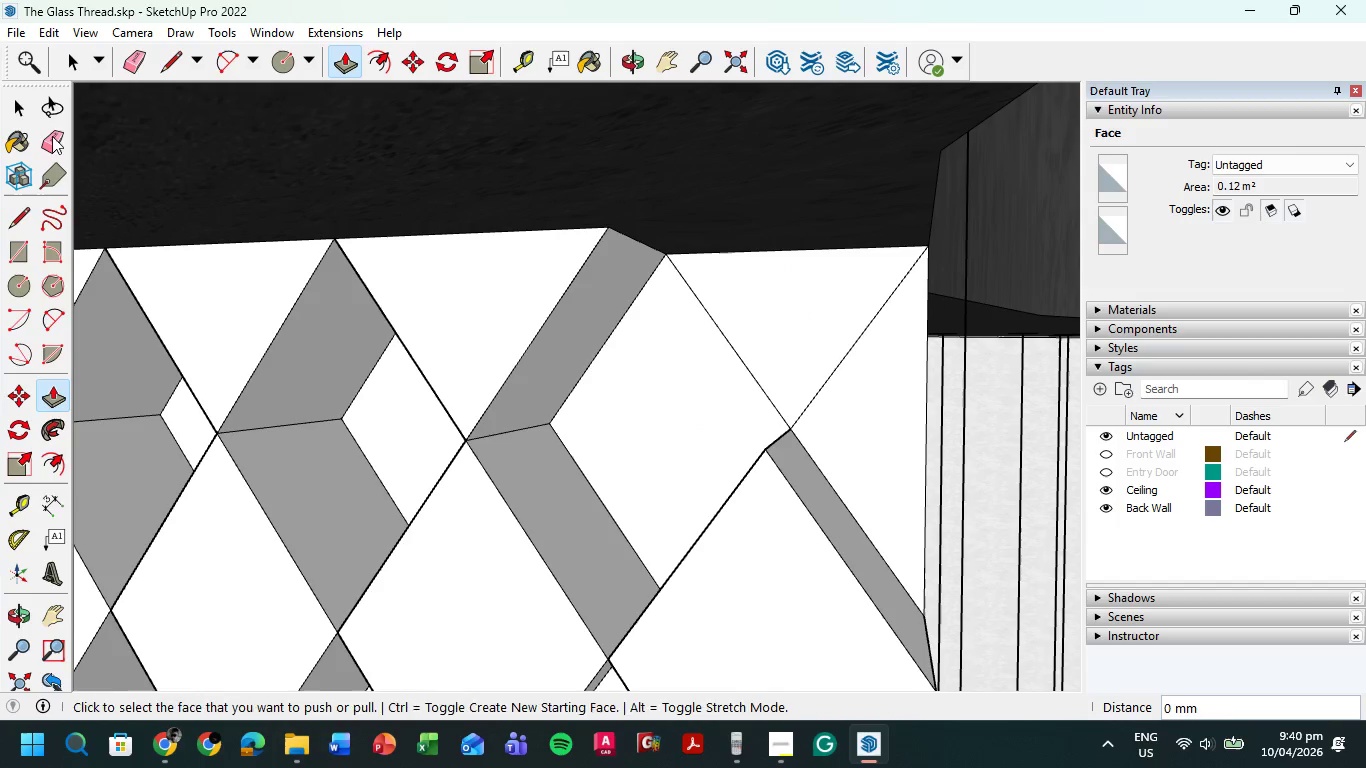 
left_click([23, 102])
 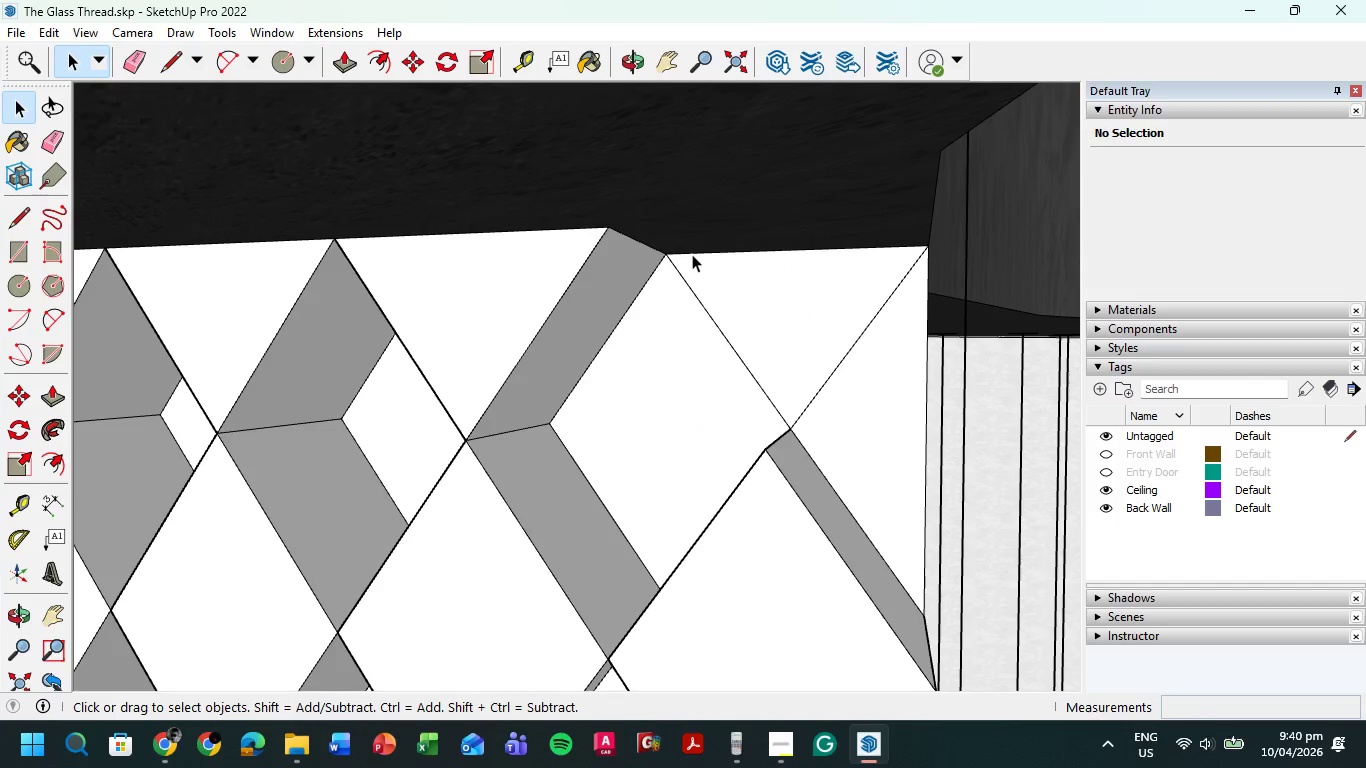 
left_click([692, 254])
 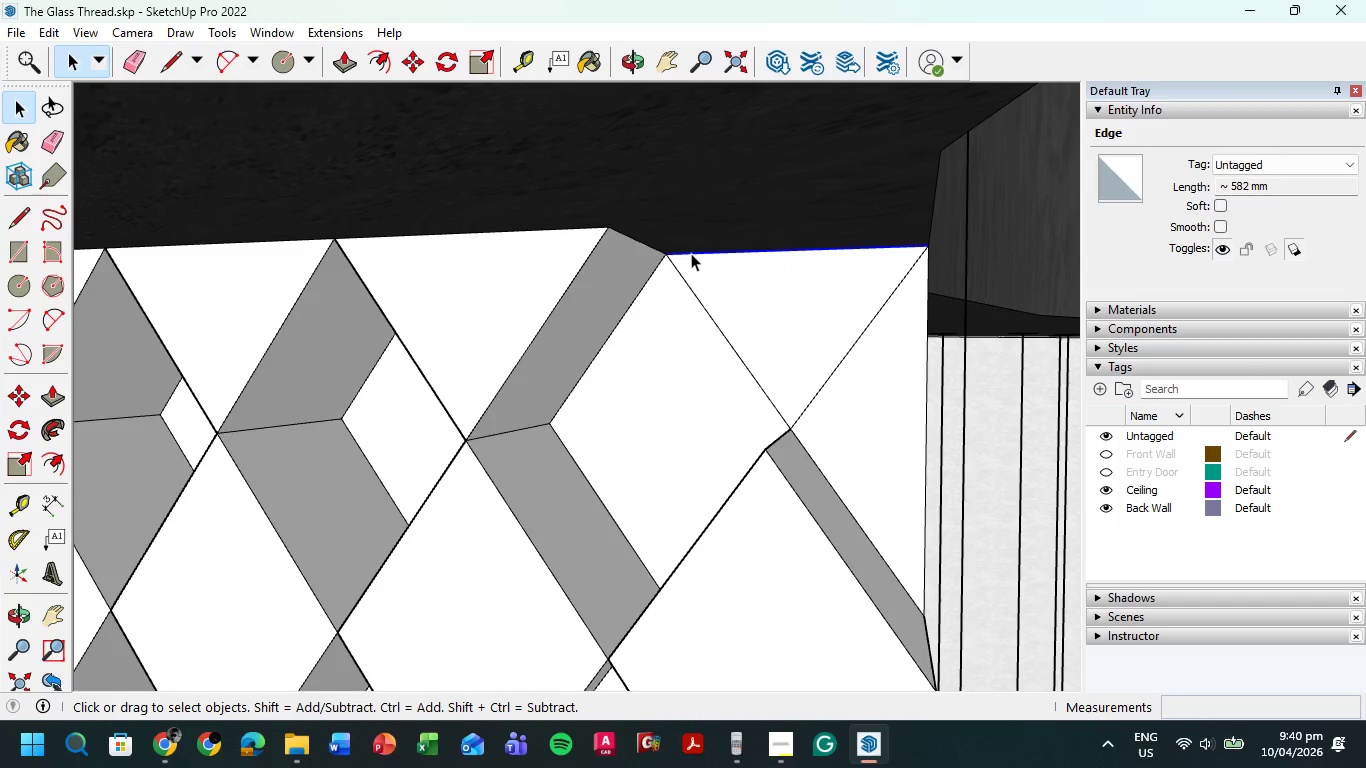 
key(Delete)
 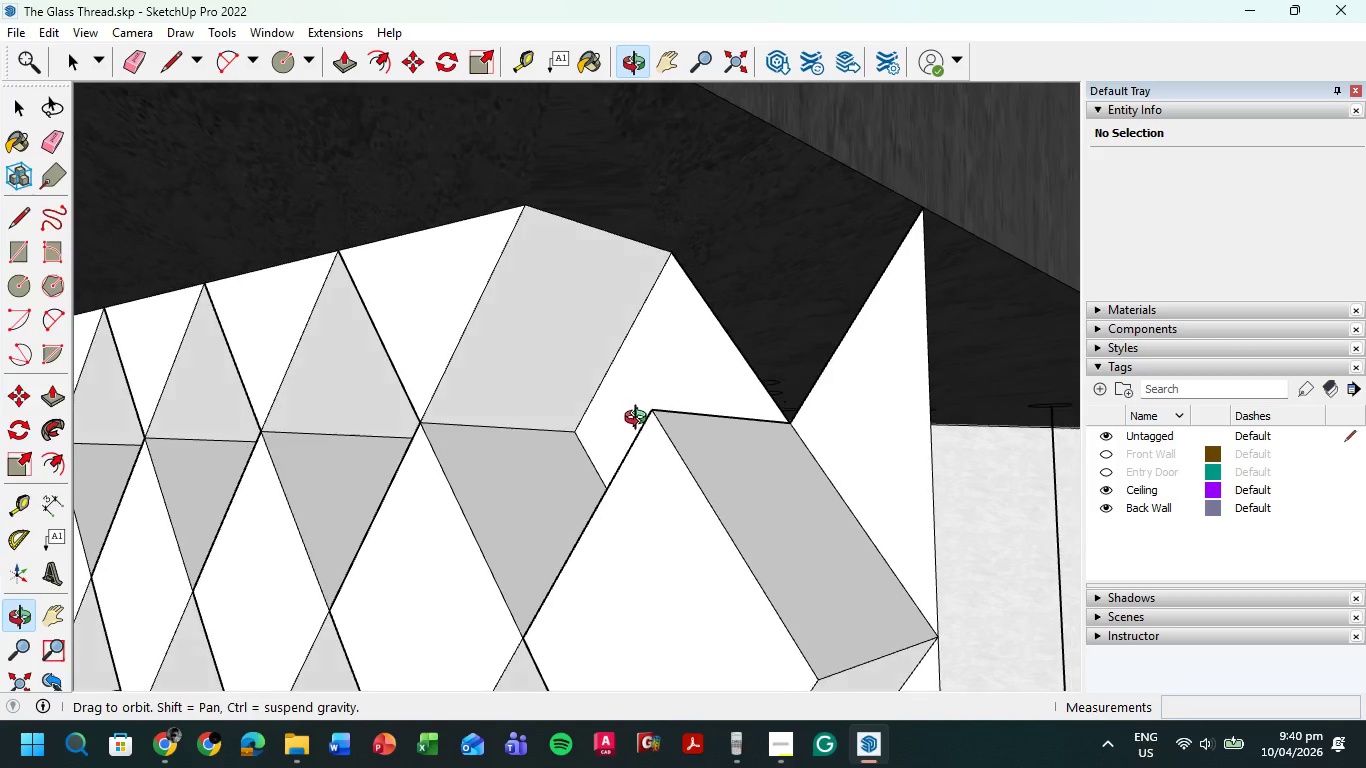 
key(L)
 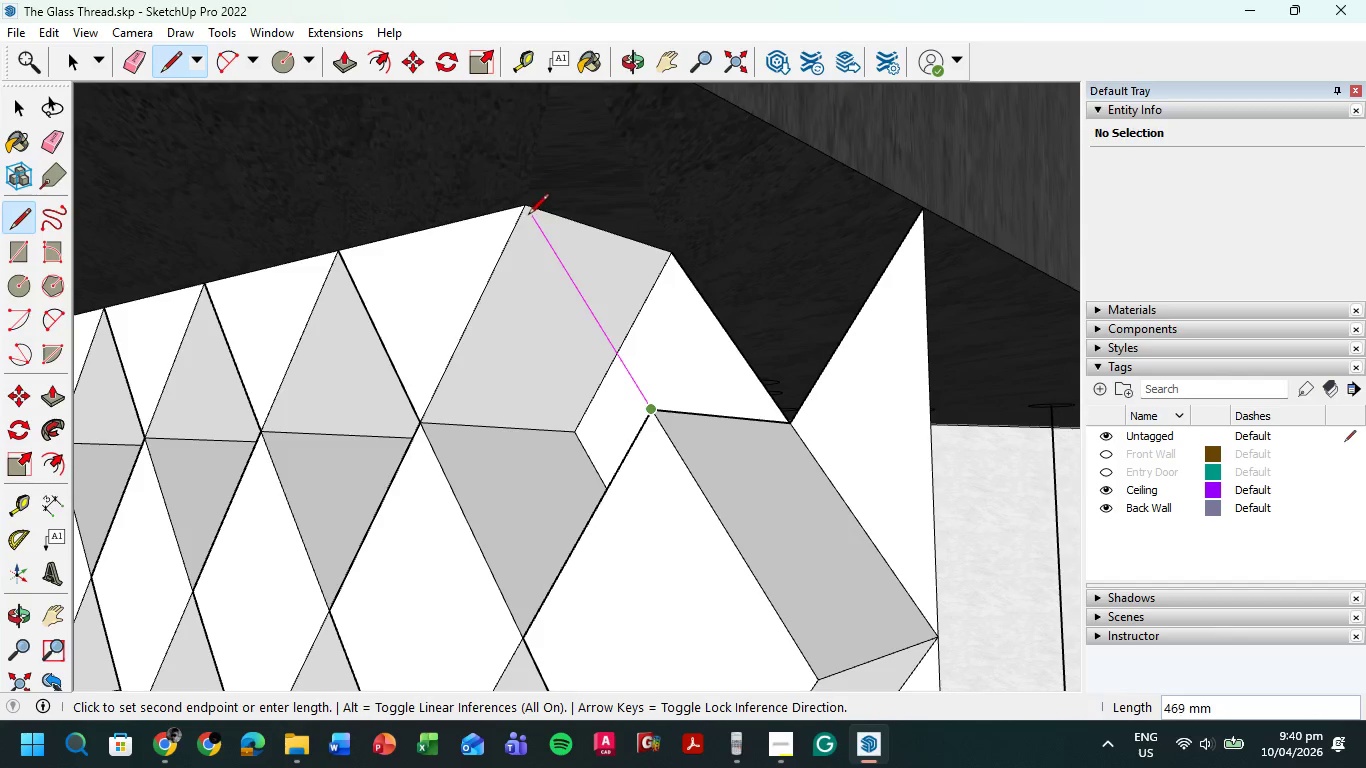 
left_click([524, 211])
 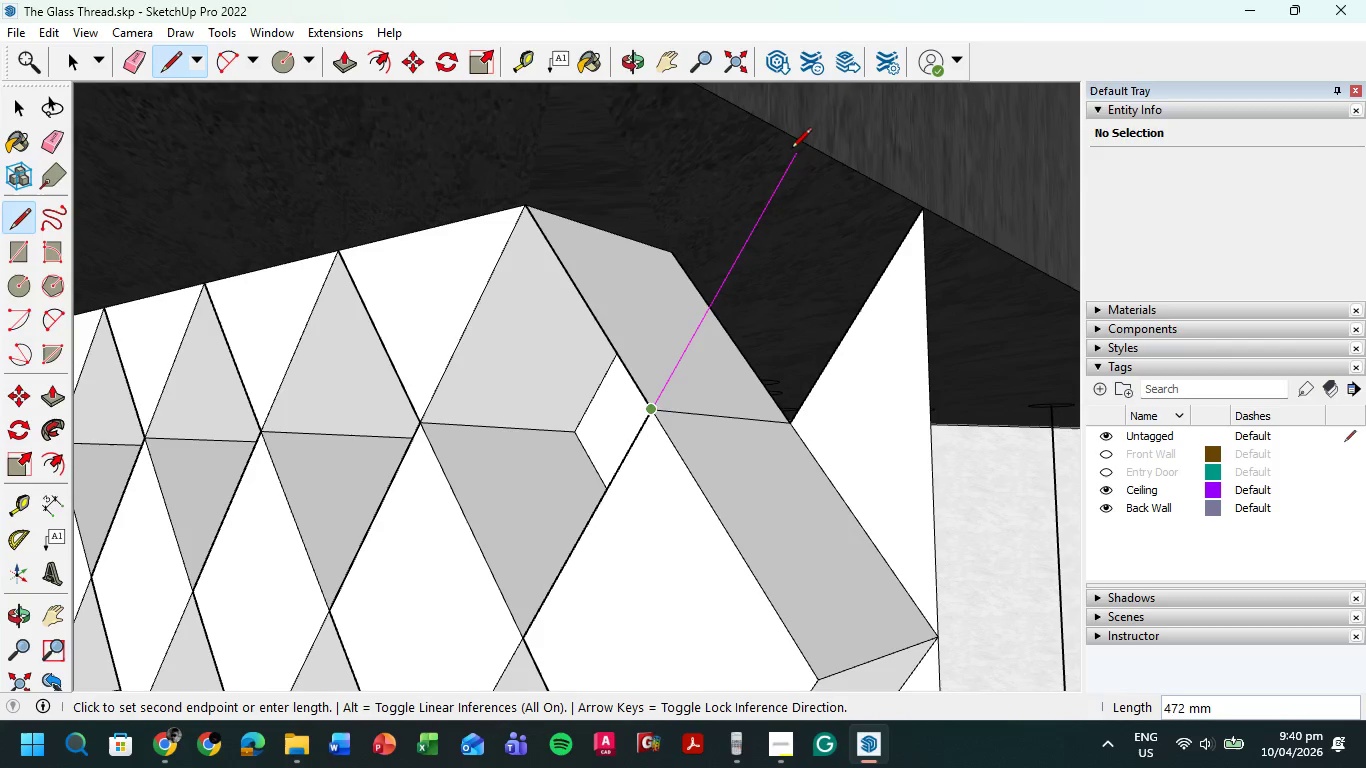 
left_click([805, 143])
 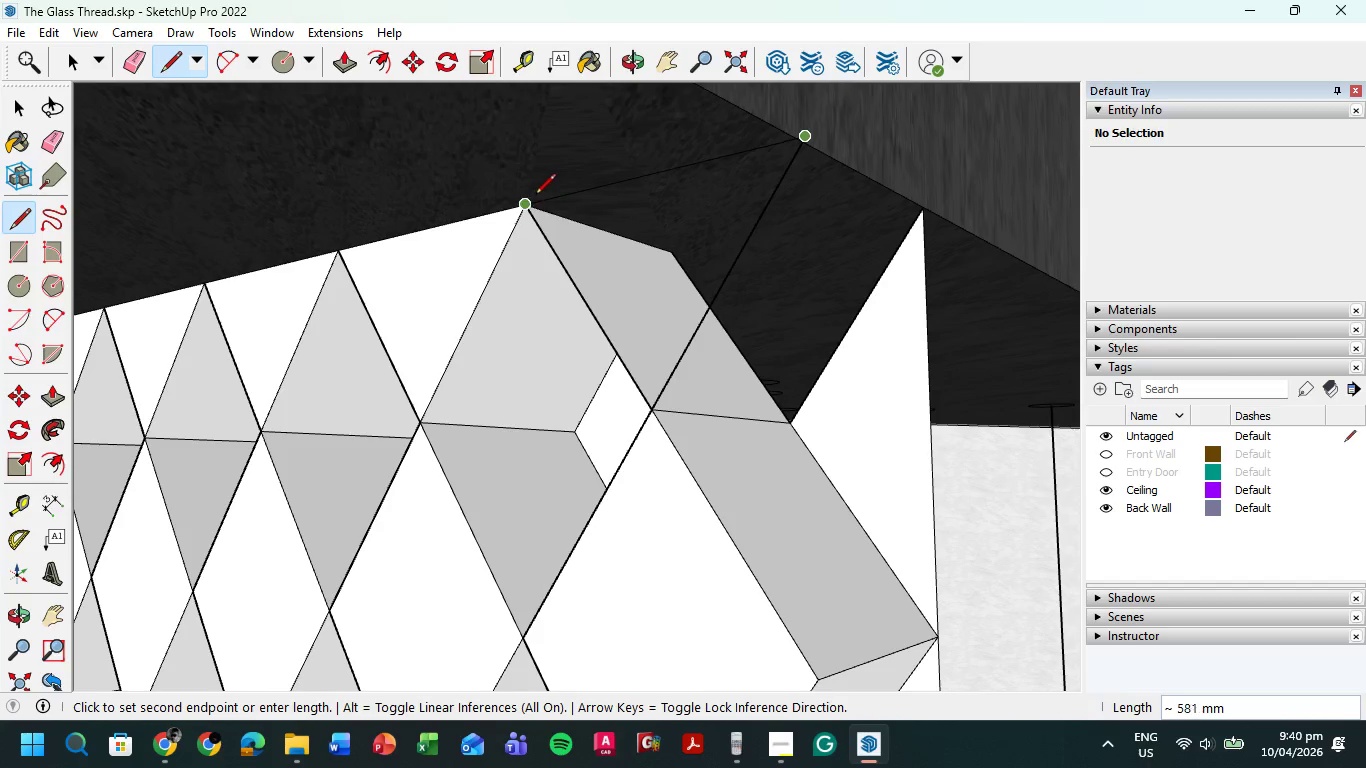 
left_click([534, 198])
 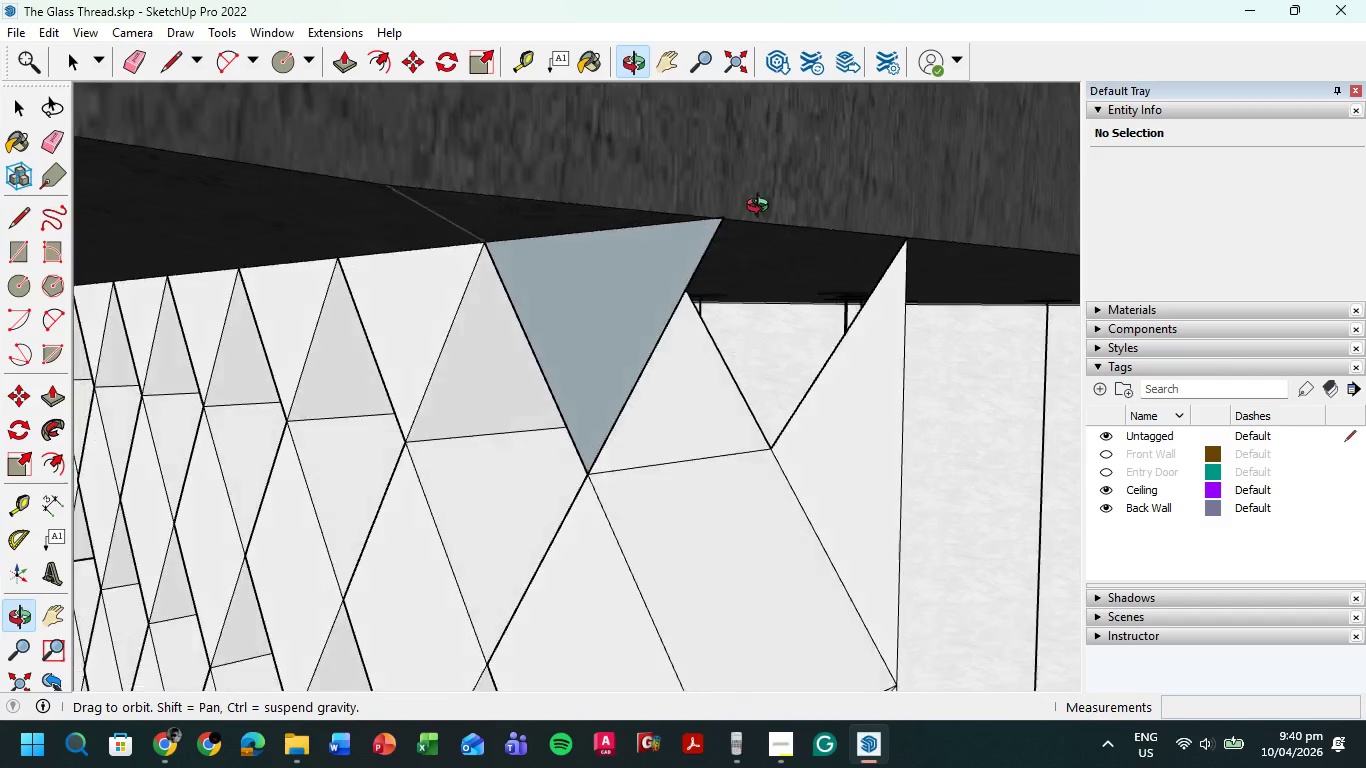 
scroll: coordinate [727, 263], scroll_direction: up, amount: 1.0
 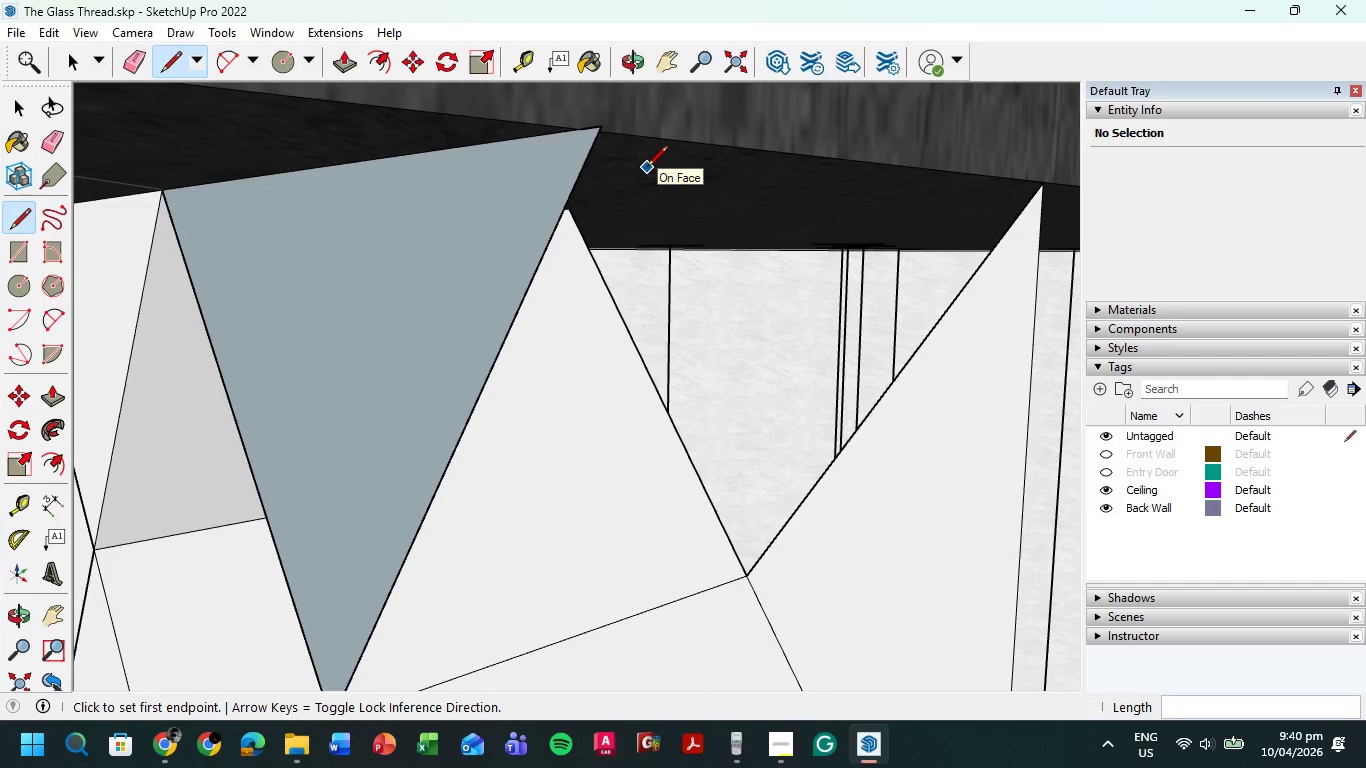 
key(Control+Z)
 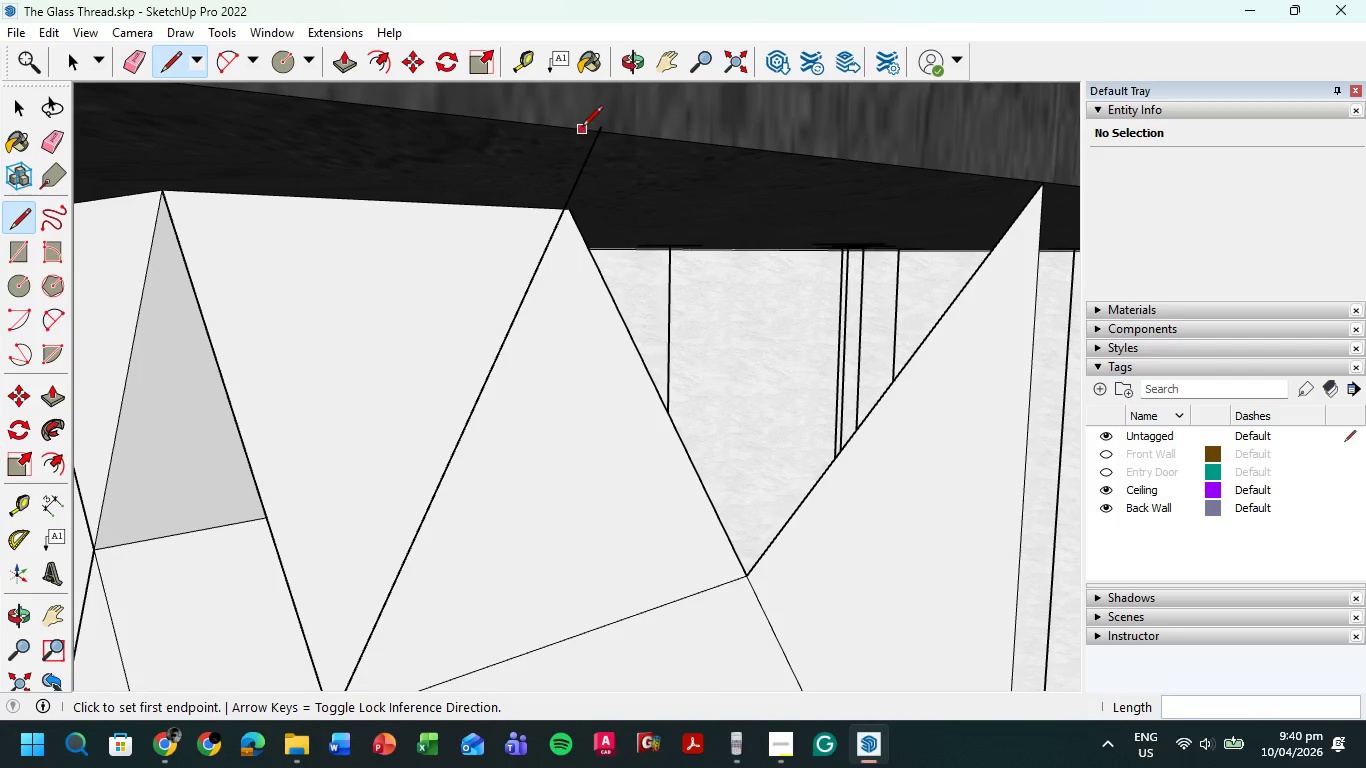 
key(E)
 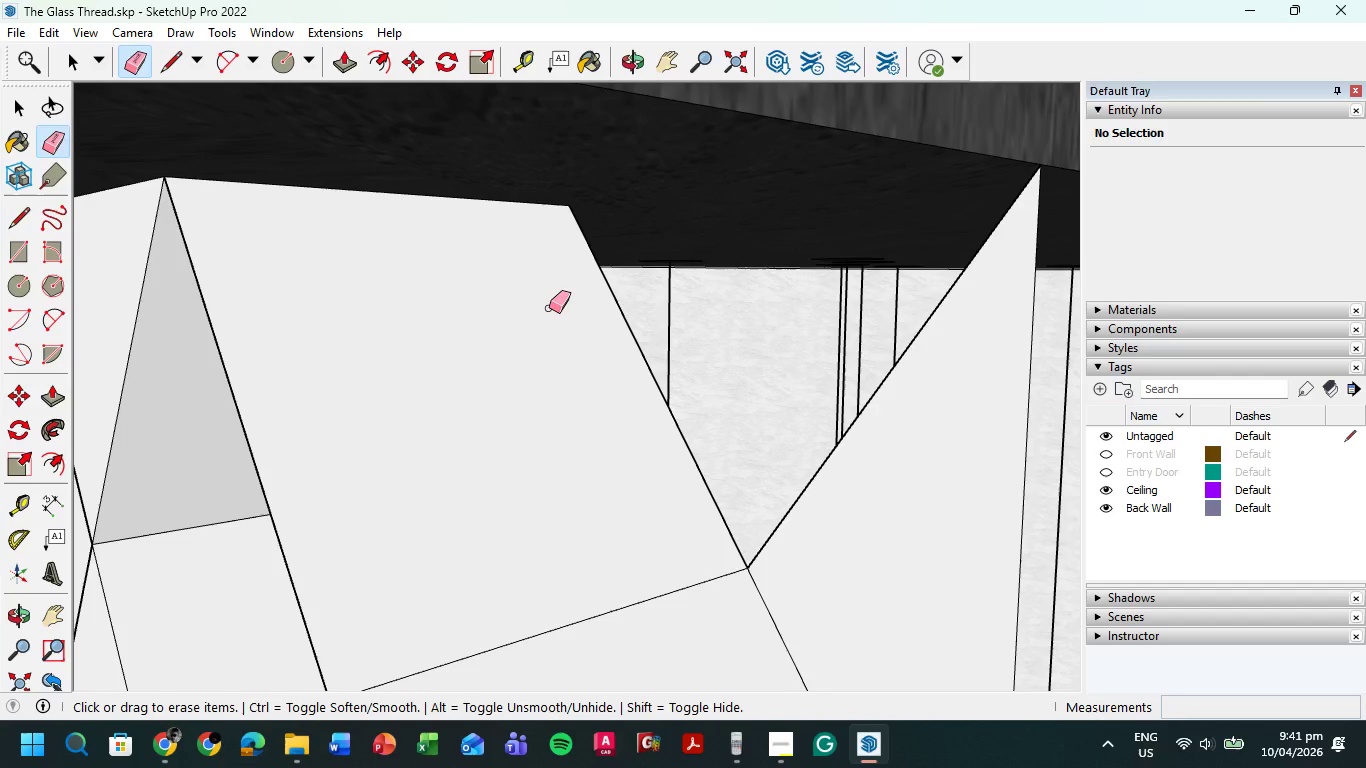 
key(L)
 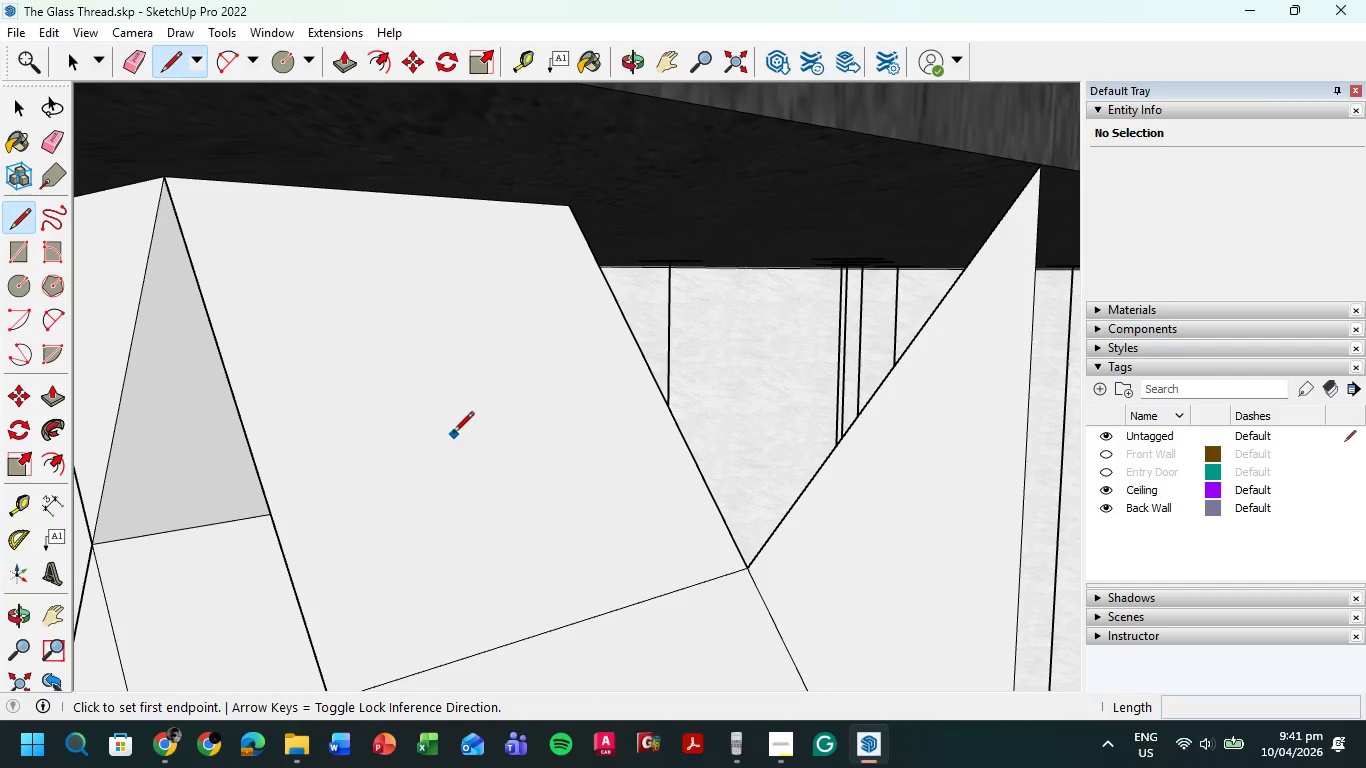 
hold_key(key=ShiftLeft, duration=0.72)
 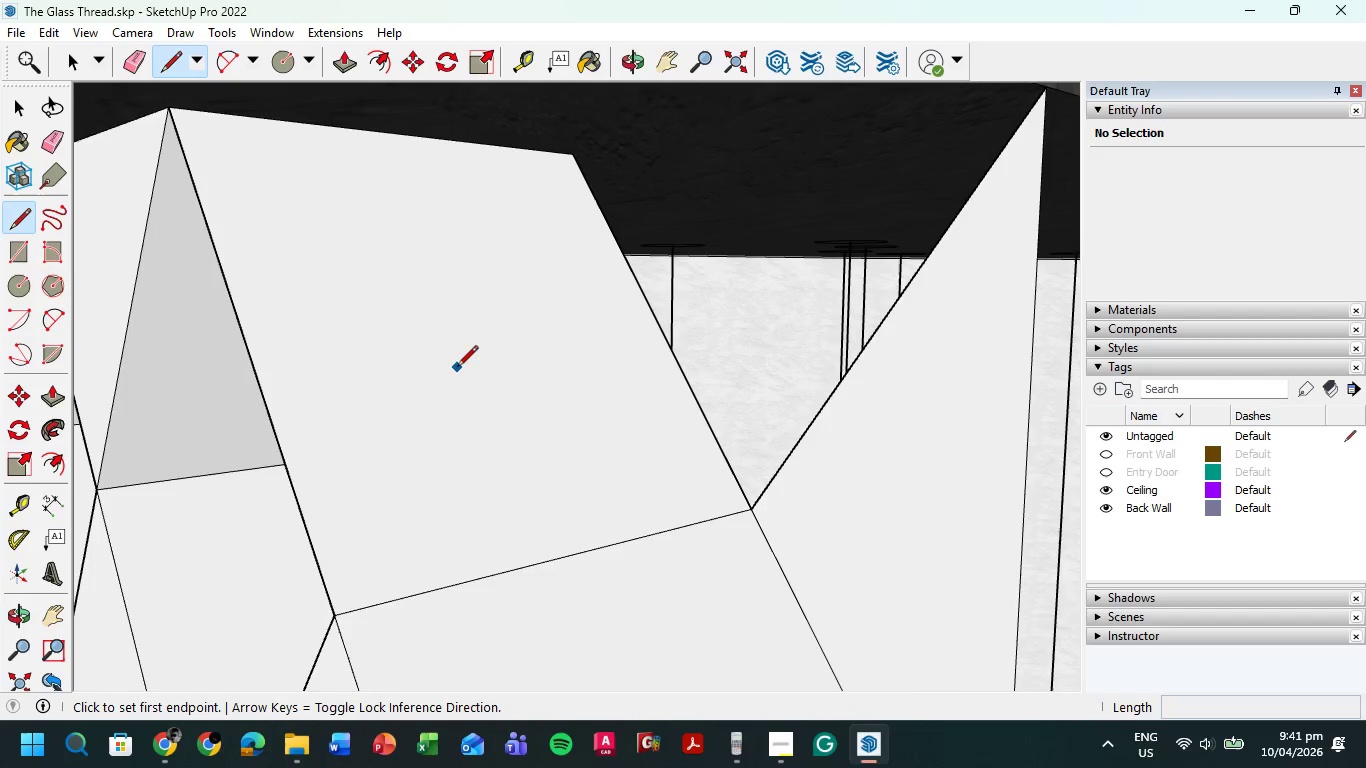 
scroll: coordinate [455, 375], scroll_direction: down, amount: 3.0
 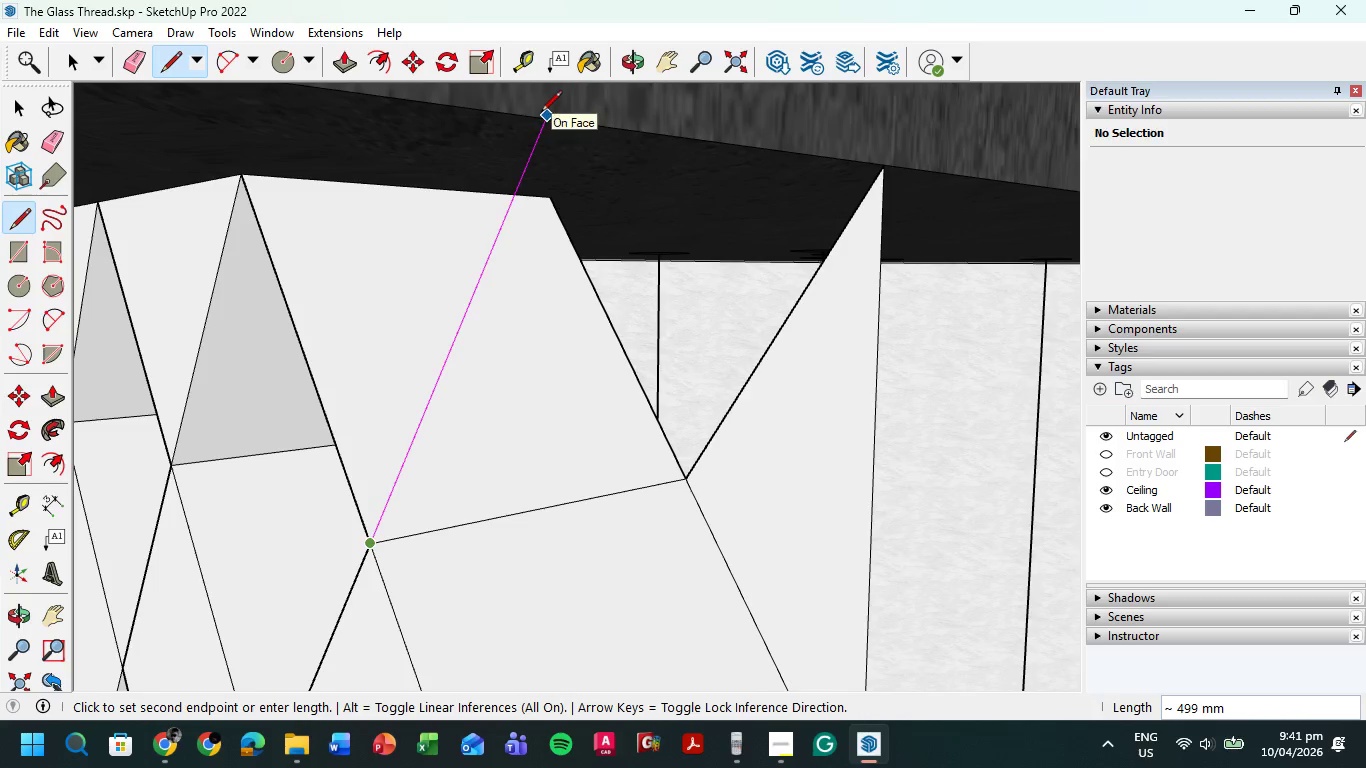 
wait(5.21)
 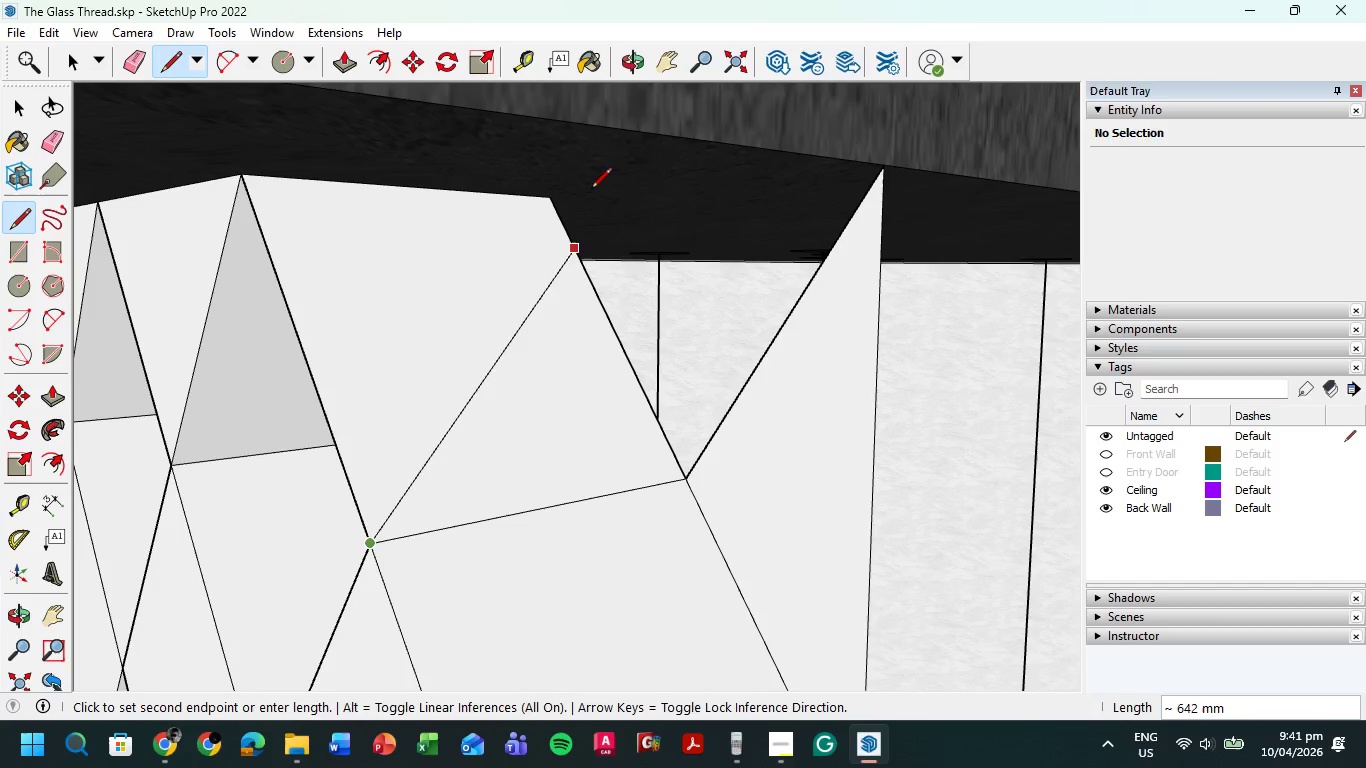 
scroll: coordinate [543, 122], scroll_direction: up, amount: 15.0
 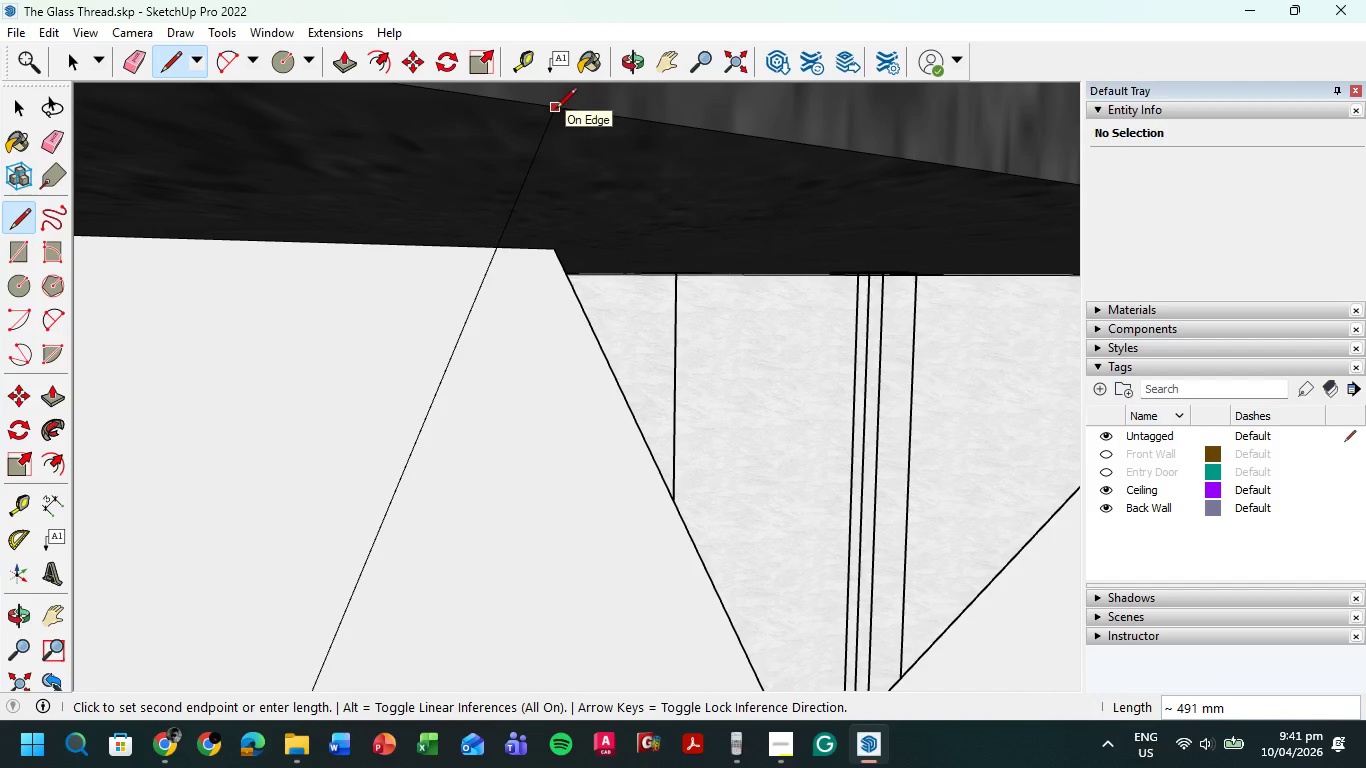 
wait(7.99)
 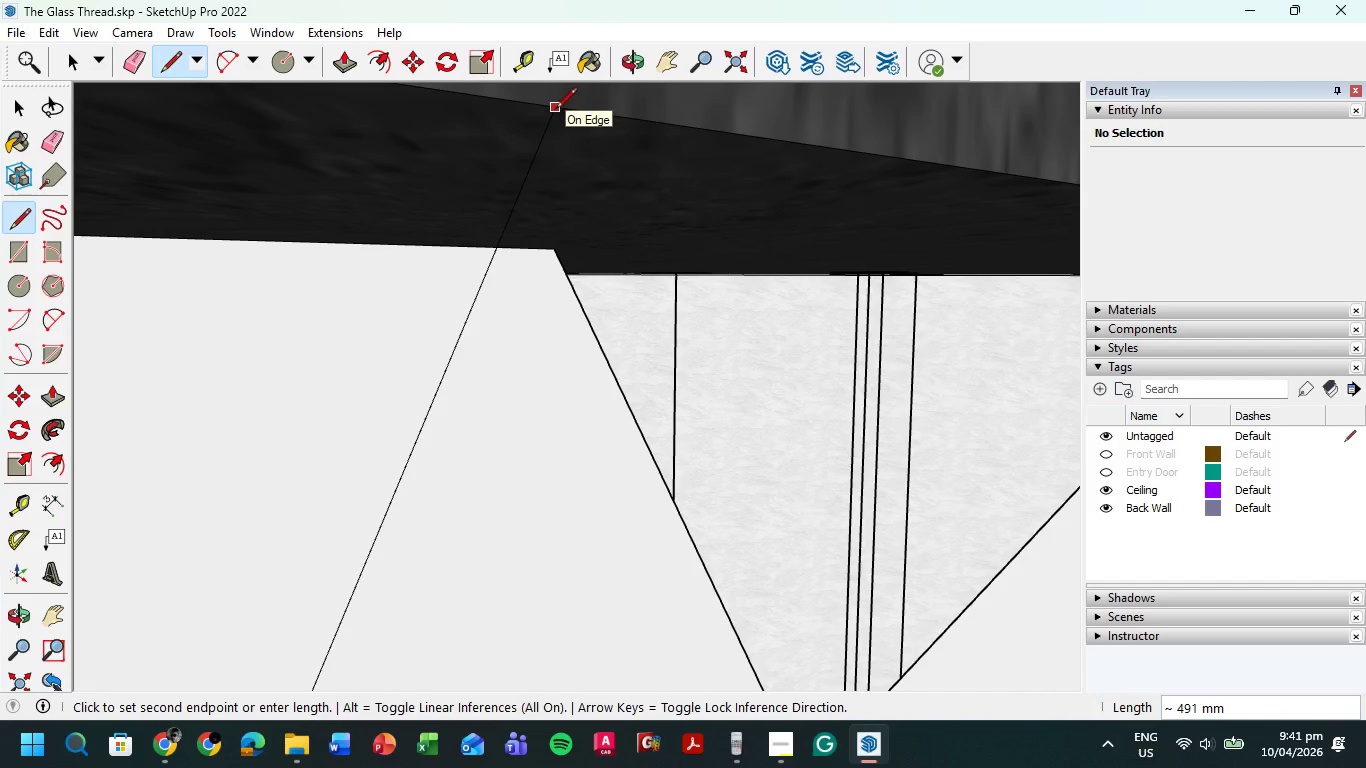 
left_click([545, 113])
 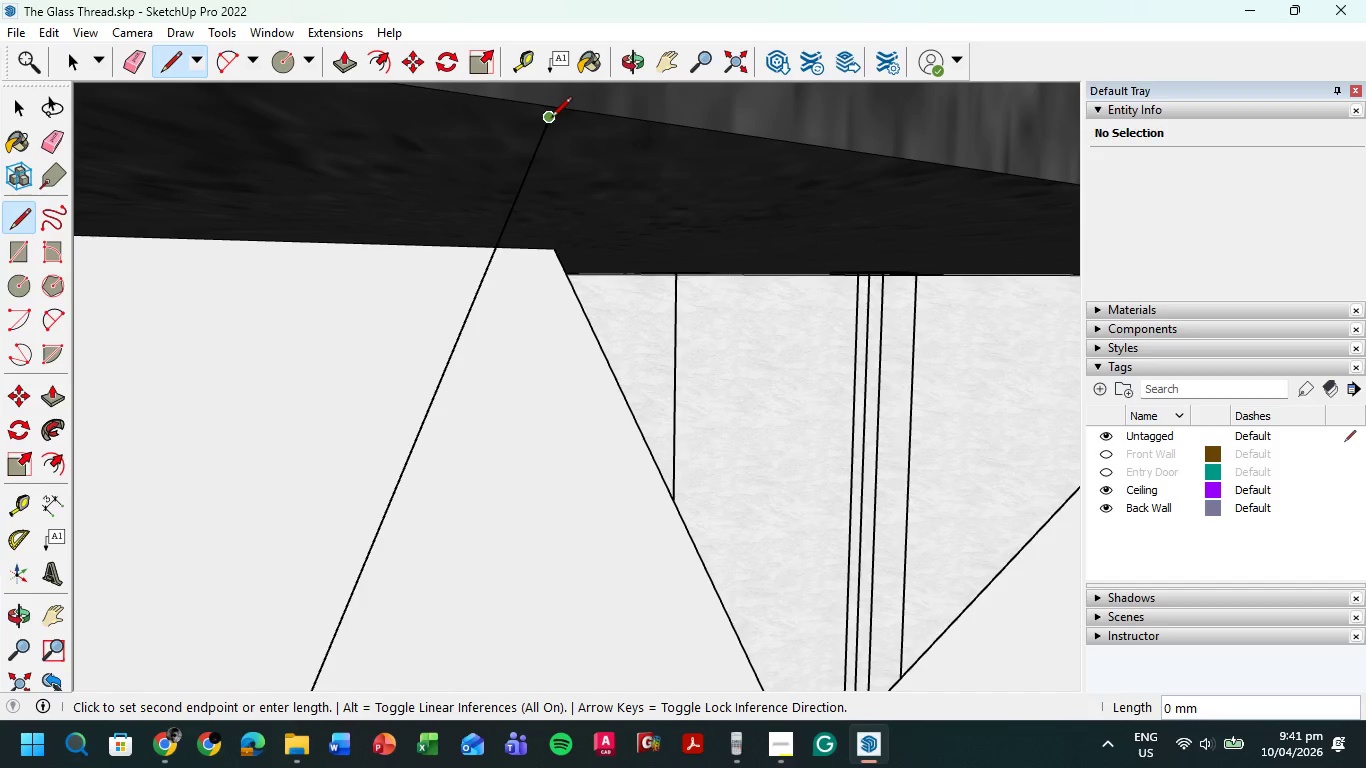 
scroll: coordinate [548, 119], scroll_direction: up, amount: 11.0
 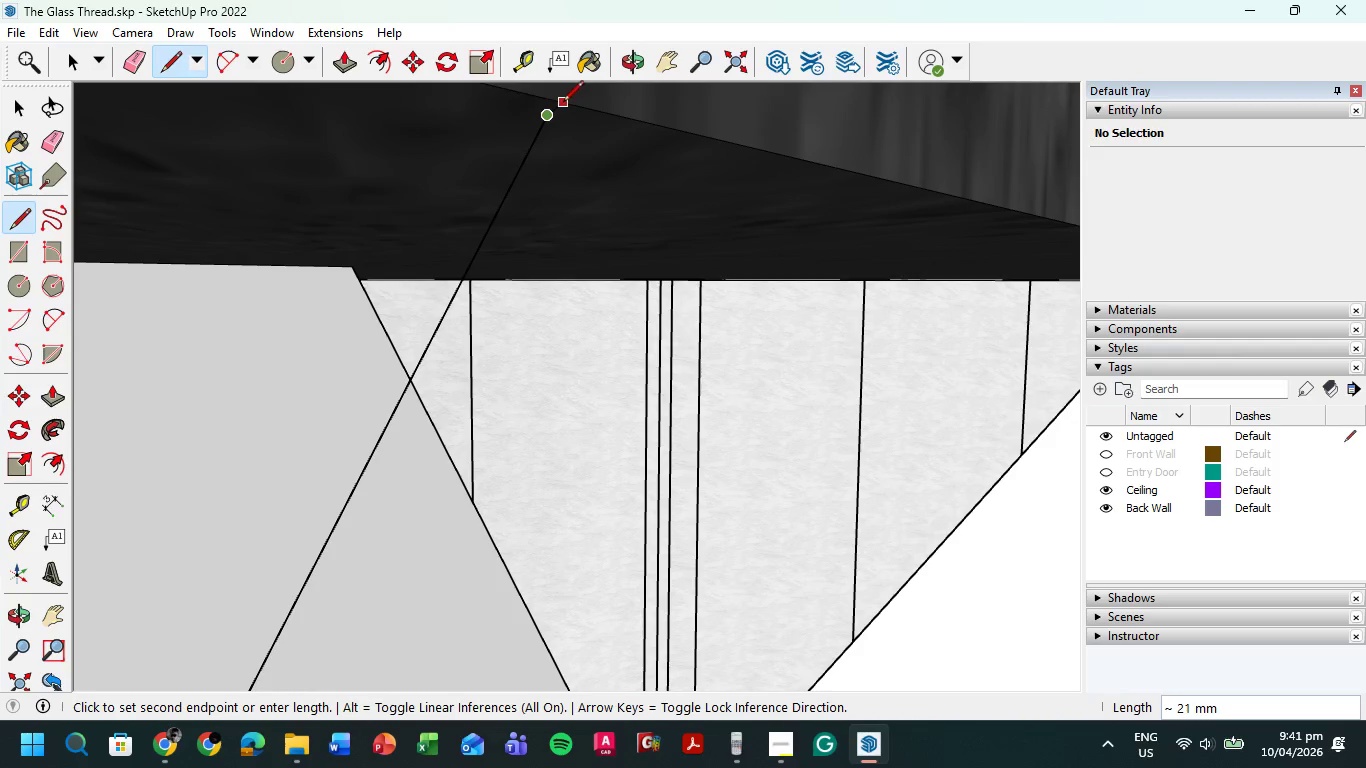 
scroll: coordinate [562, 227], scroll_direction: down, amount: 8.0
 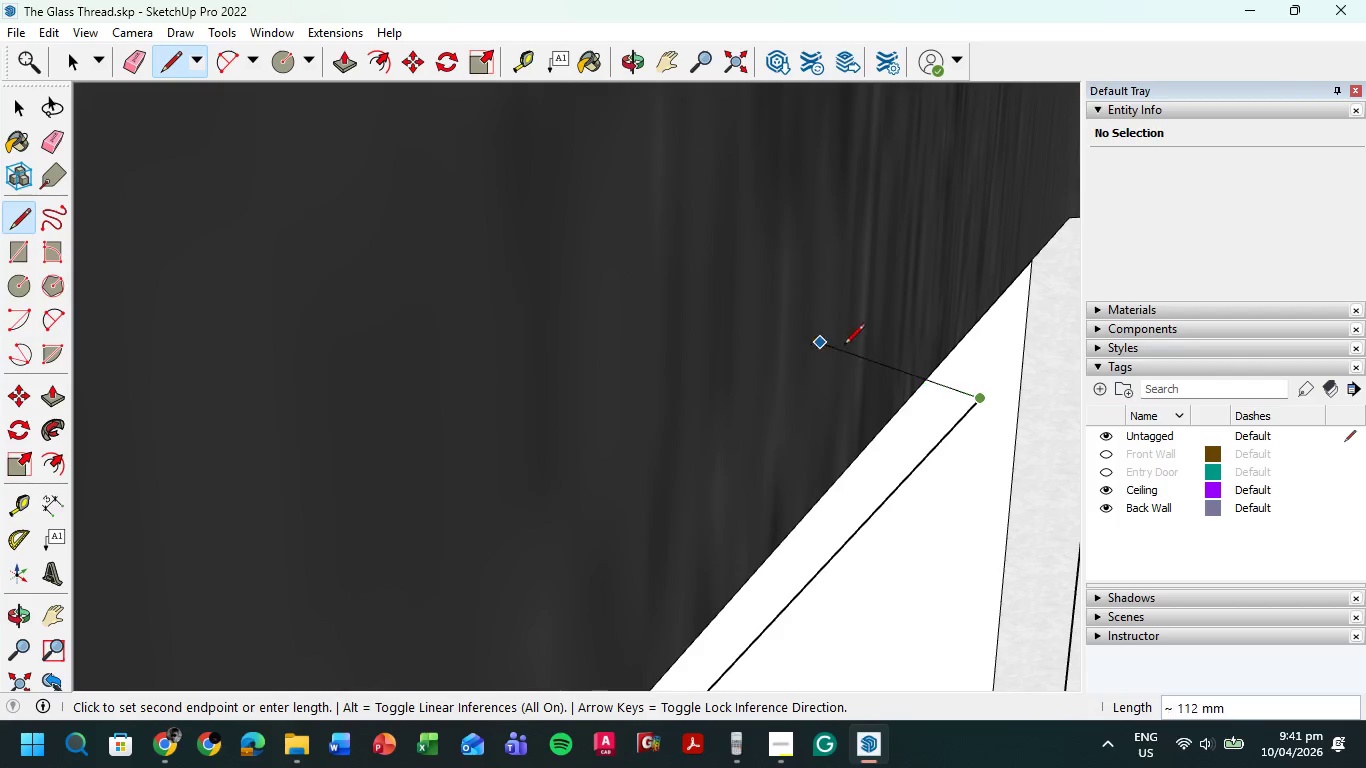 
hold_key(key=ShiftLeft, duration=0.39)
 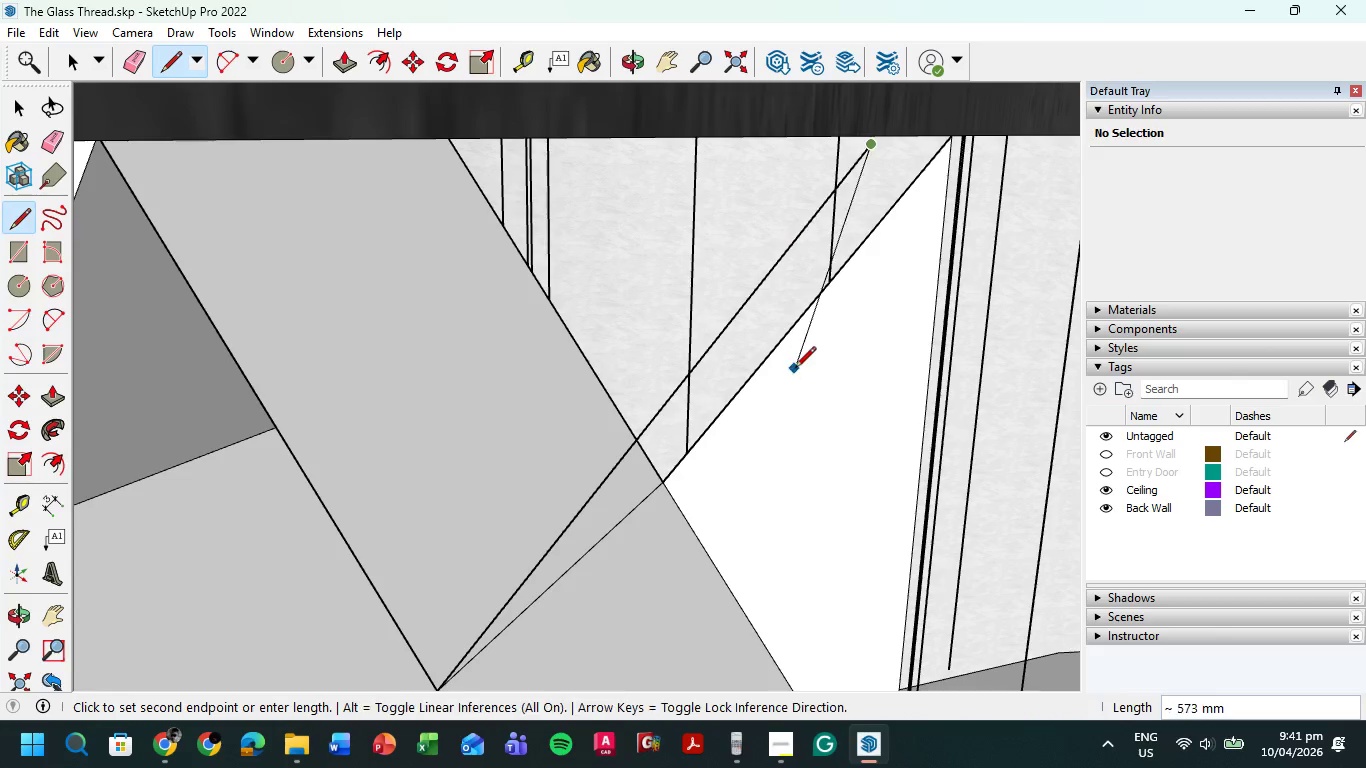 
scroll: coordinate [795, 369], scroll_direction: down, amount: 9.0
 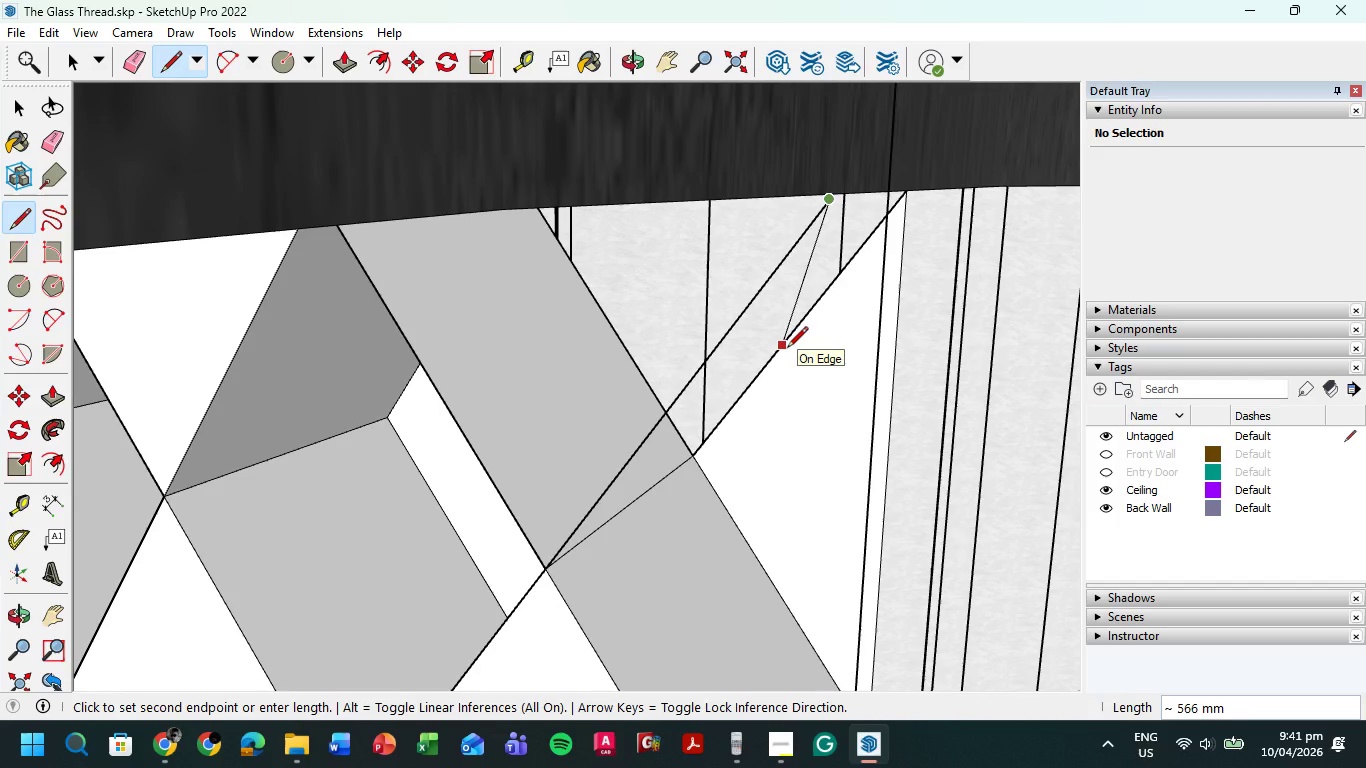 
key(E)
 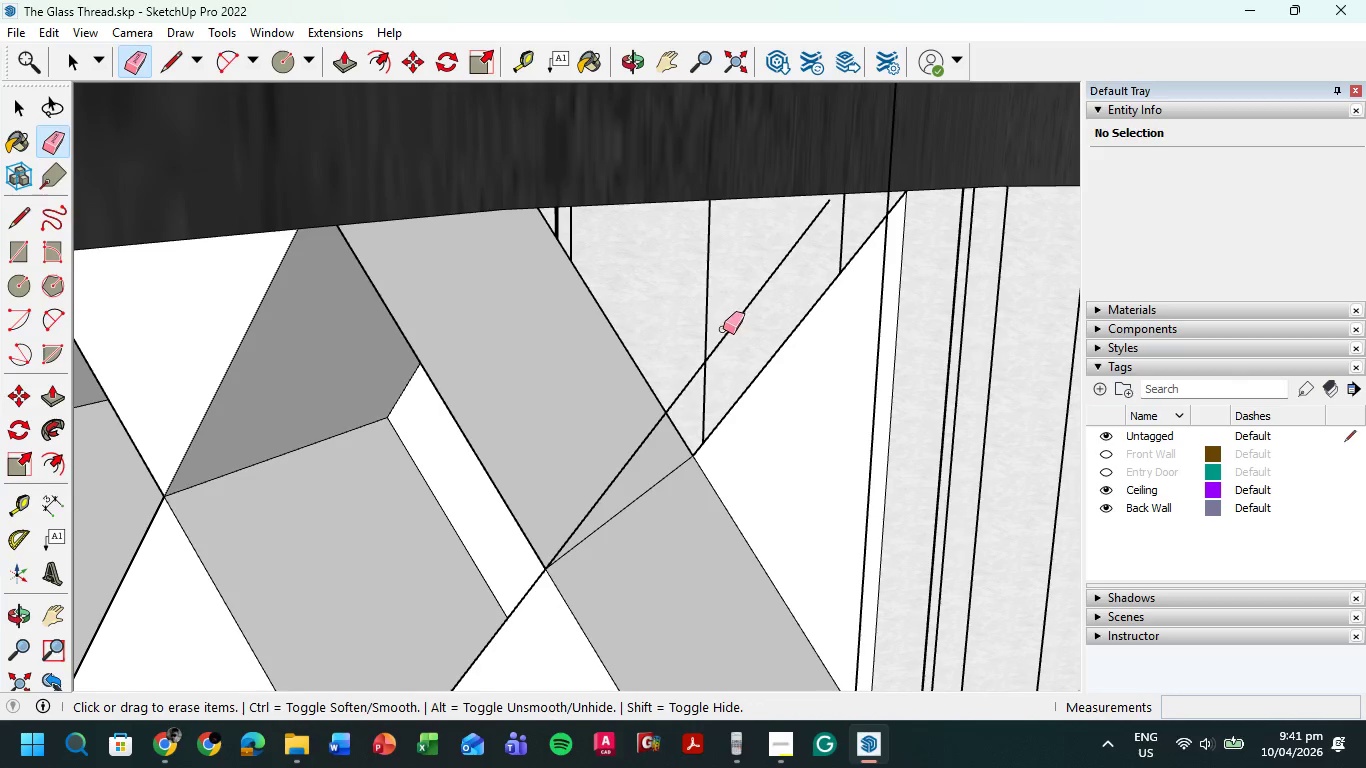 
left_click_drag(start_coordinate=[722, 329], to_coordinate=[733, 329])
 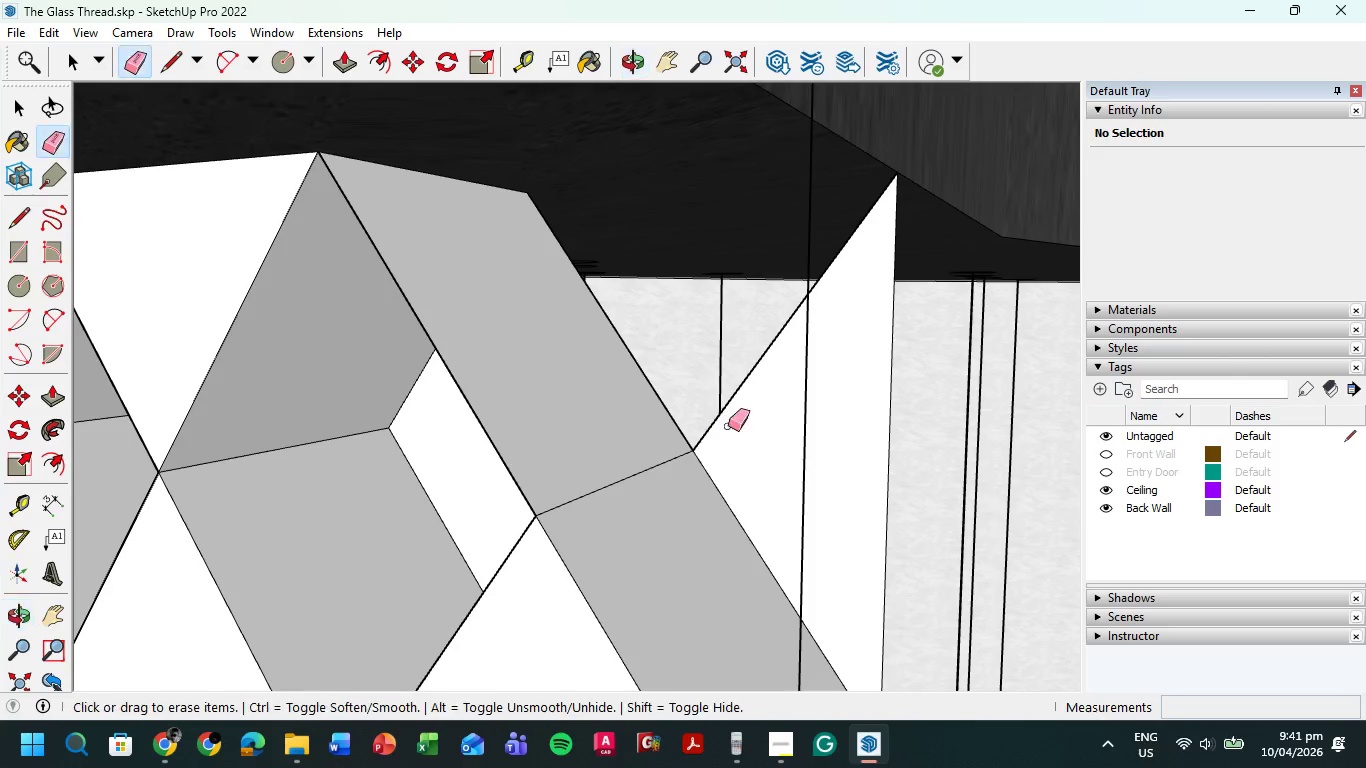 
key(L)
 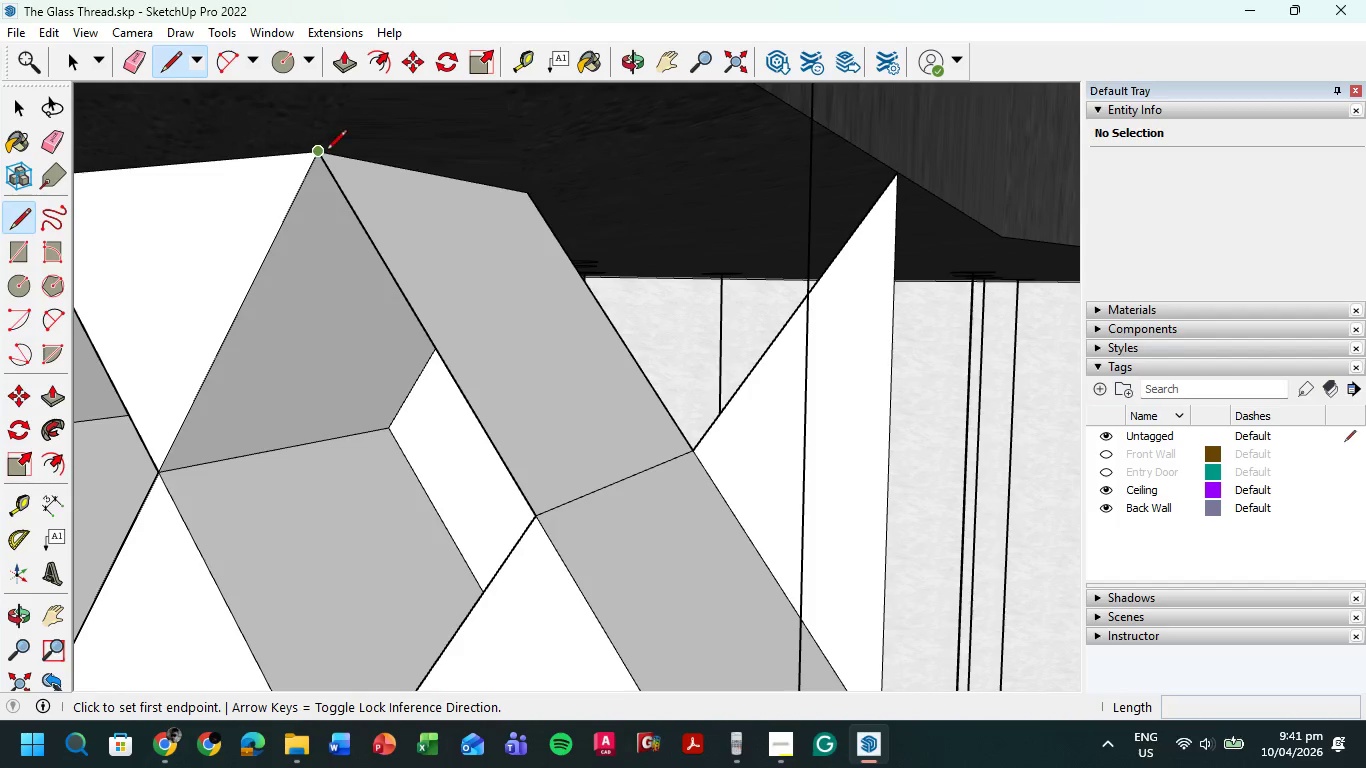 
left_click([321, 156])
 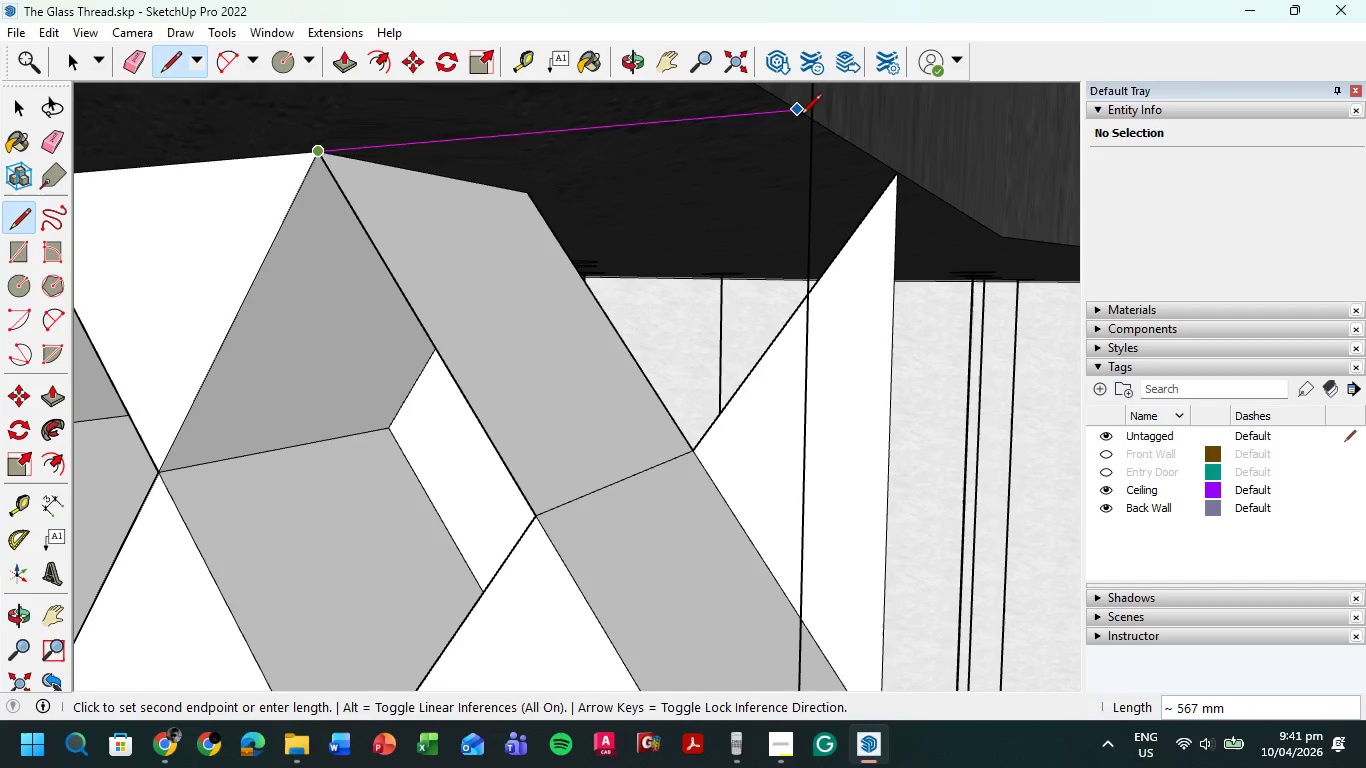 
double_click([795, 116])
 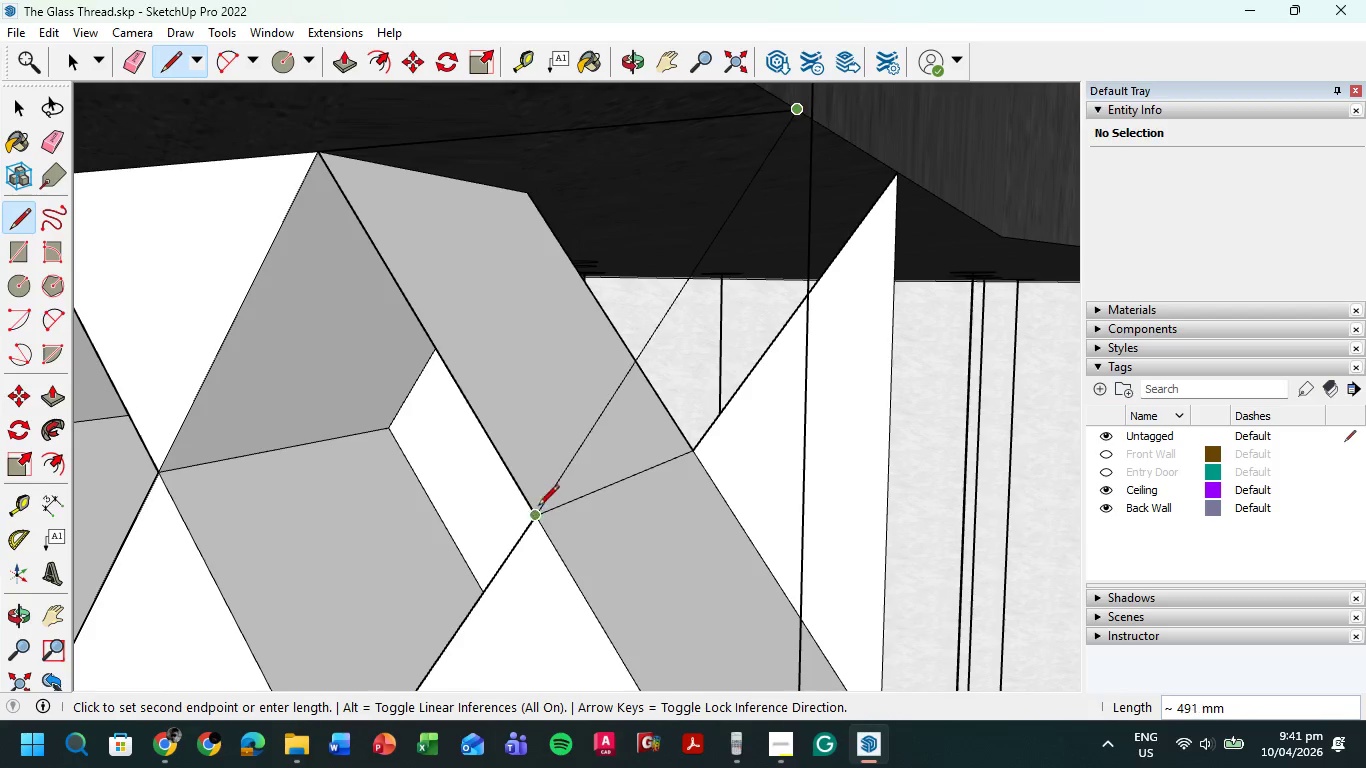 
left_click([537, 513])
 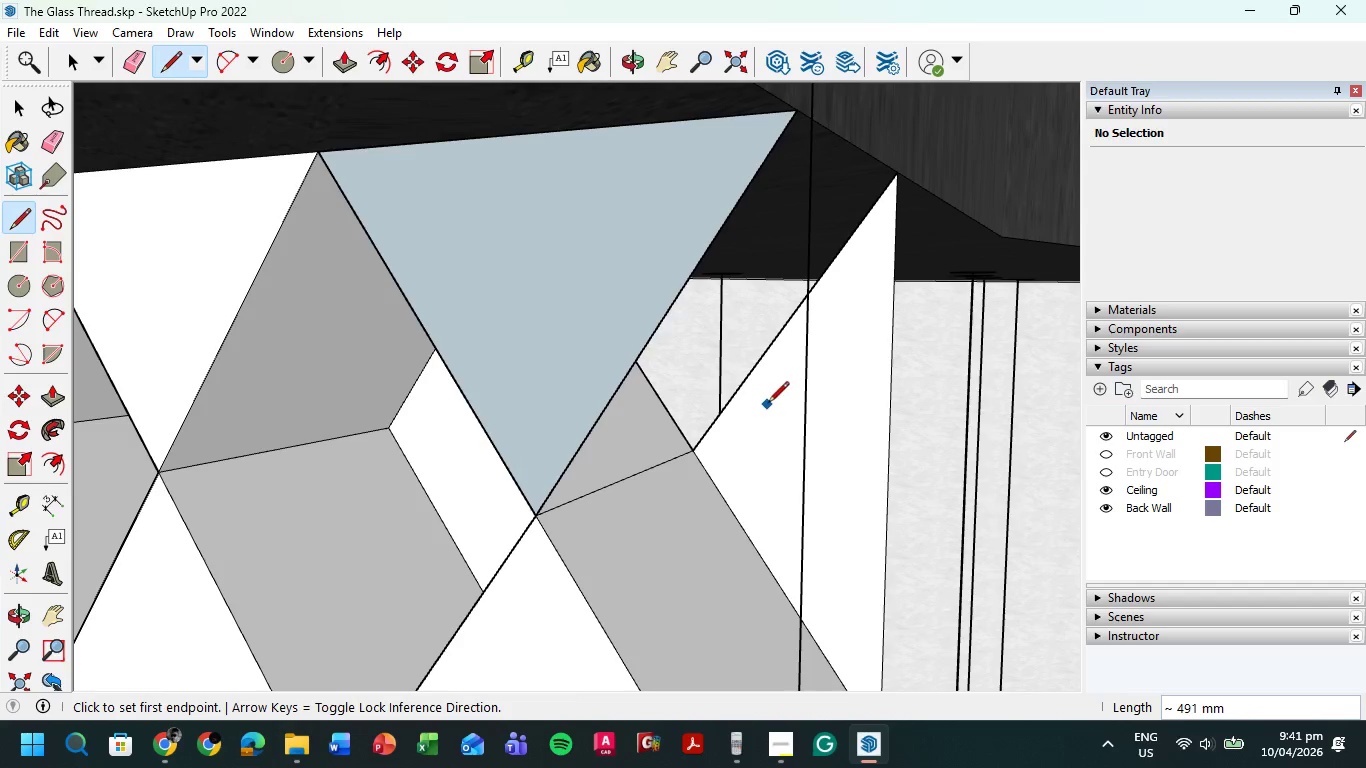 
scroll: coordinate [769, 461], scroll_direction: up, amount: 1.0
 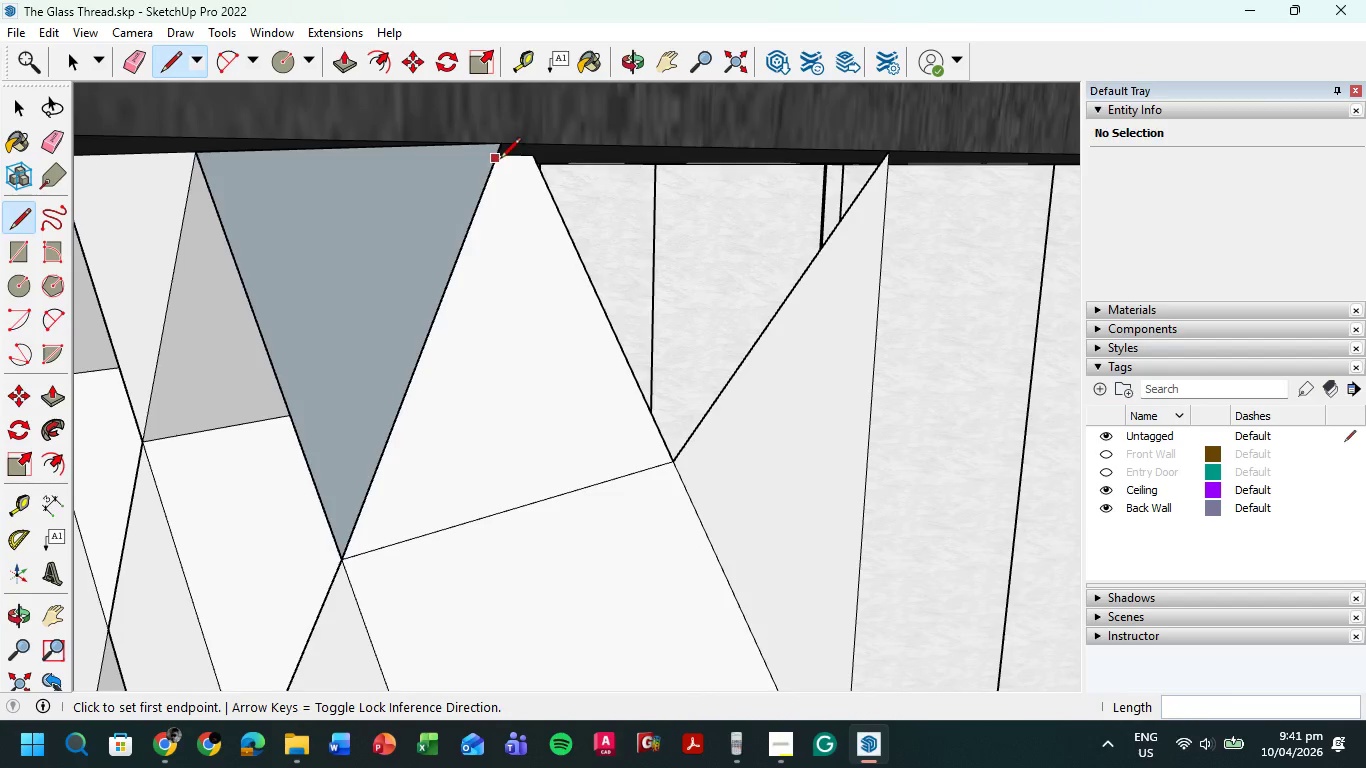 
left_click([498, 146])
 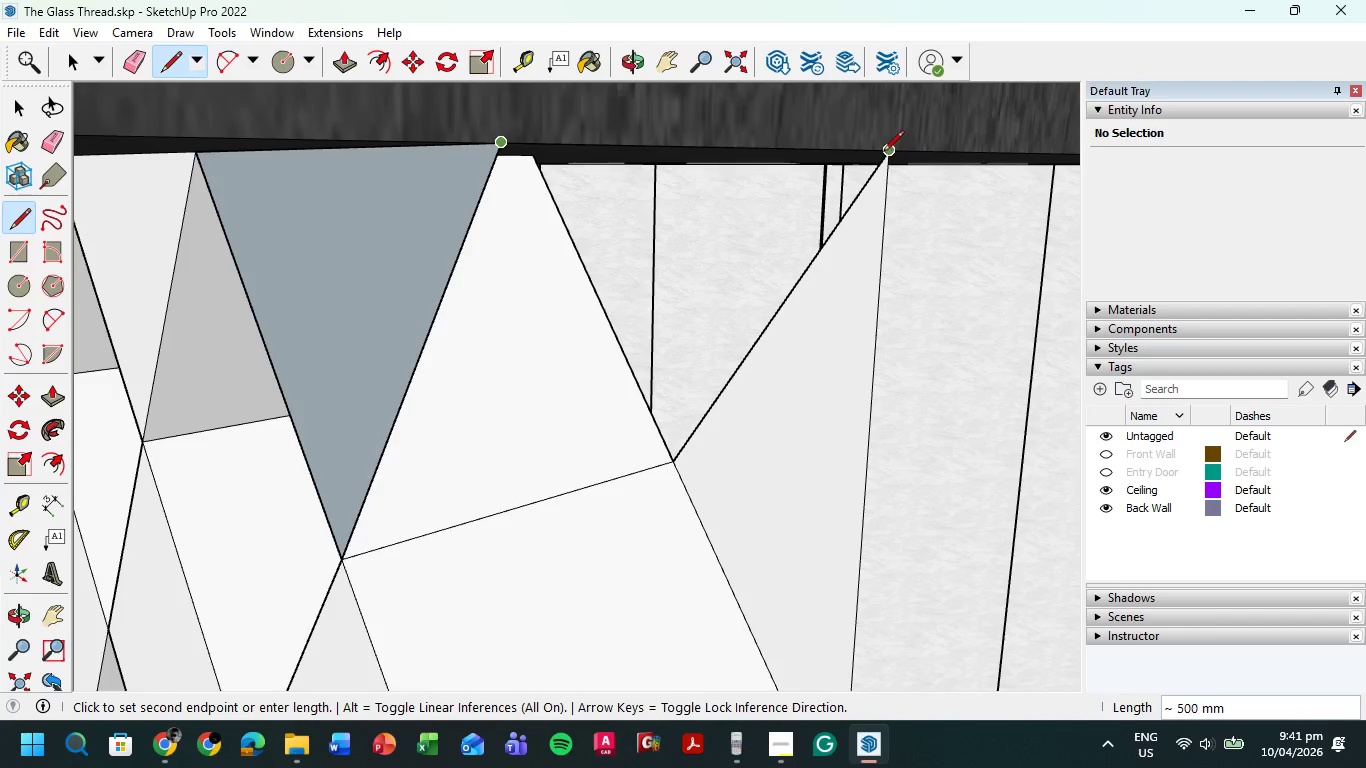 
left_click([882, 153])
 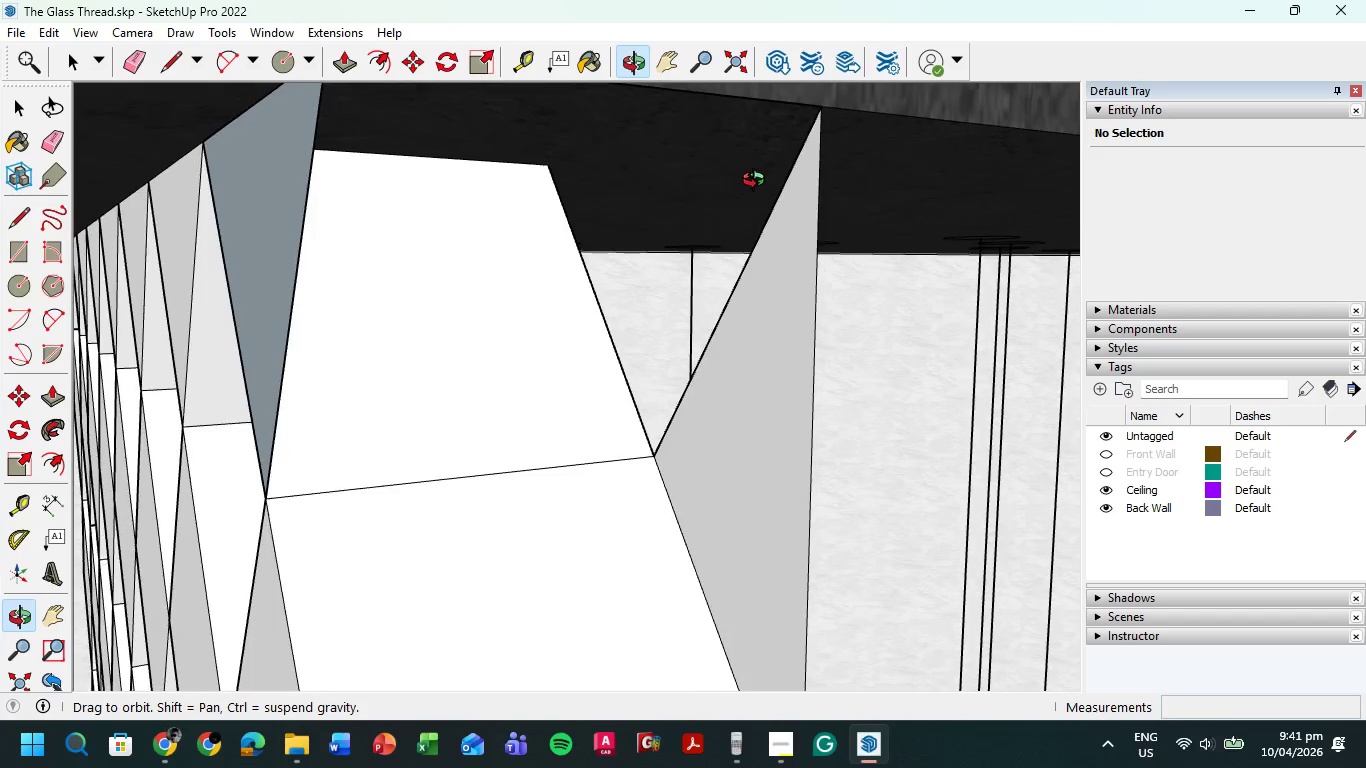 
scroll: coordinate [801, 105], scroll_direction: up, amount: 15.0
 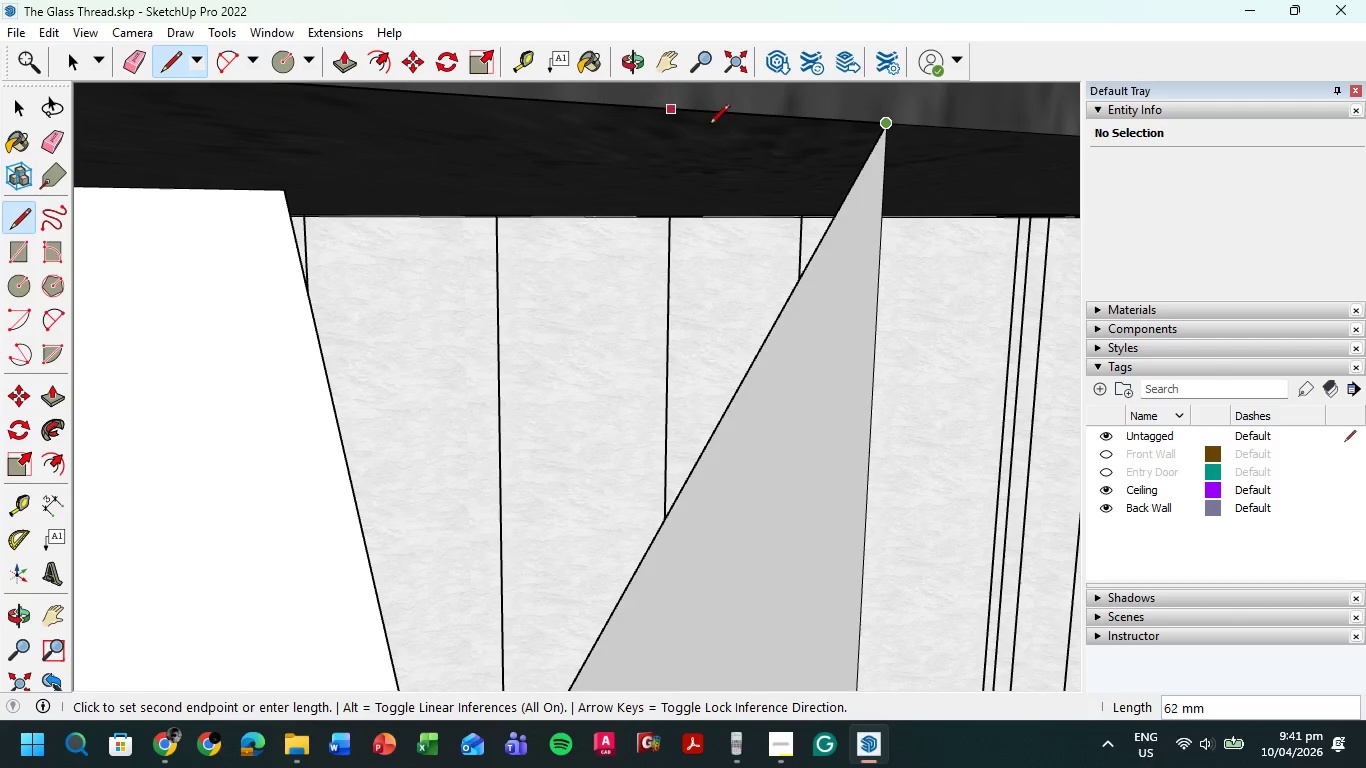 
left_click([882, 128])
 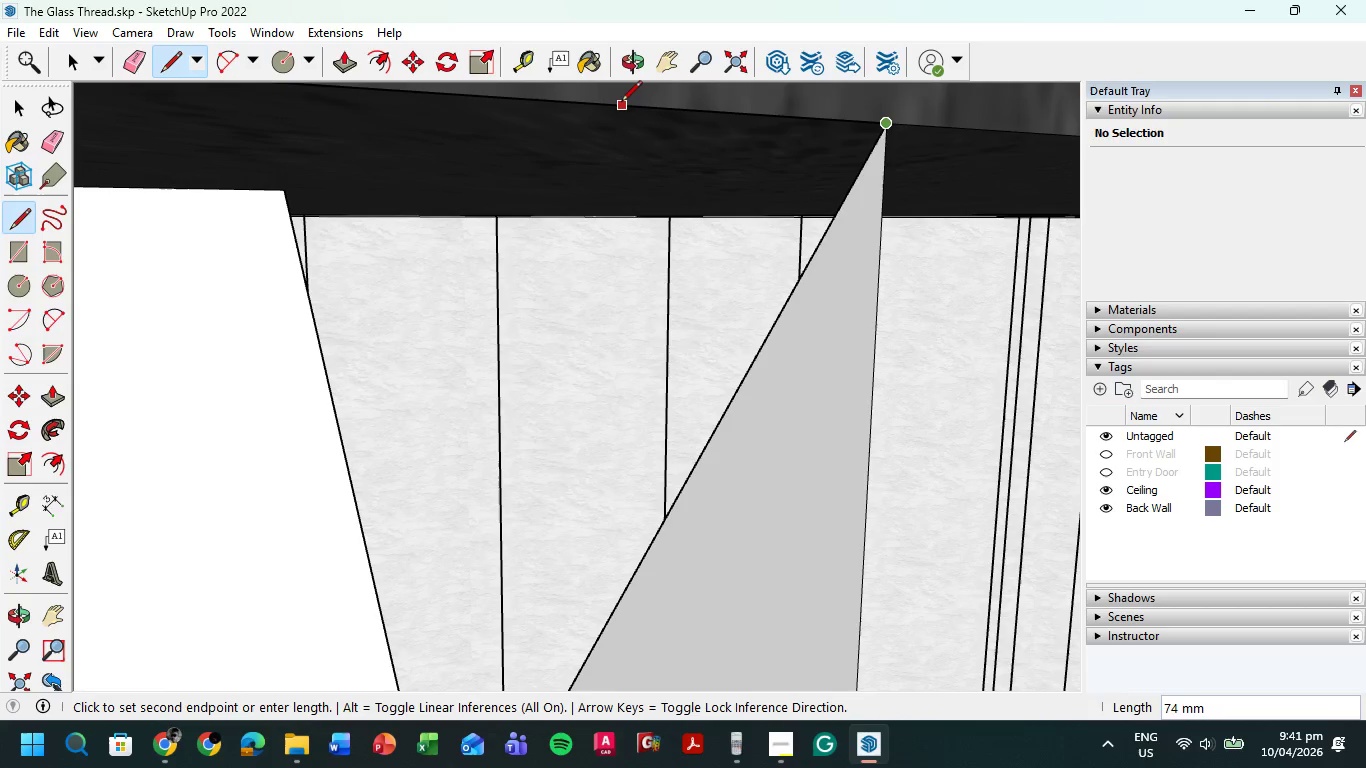 
scroll: coordinate [648, 171], scroll_direction: down, amount: 20.0
 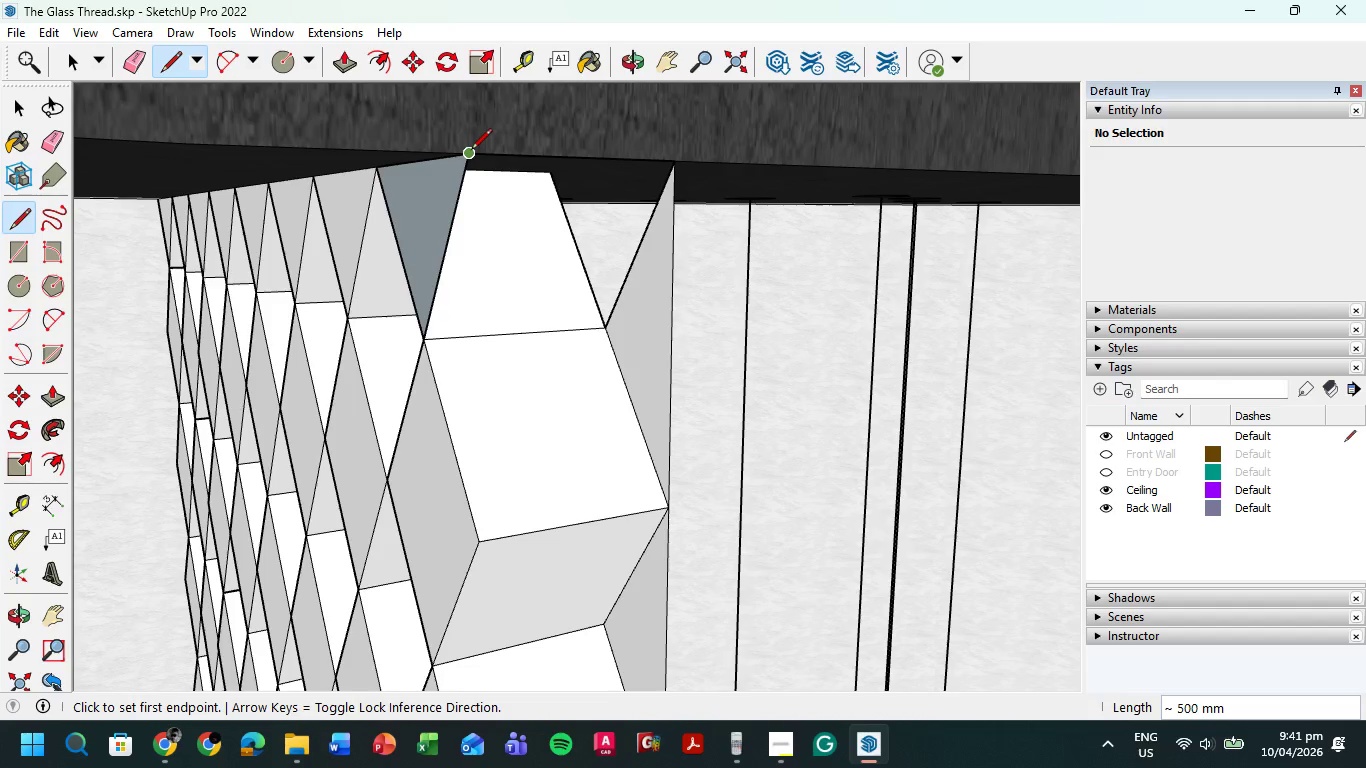 
left_click_drag(start_coordinate=[471, 151], to_coordinate=[472, 156])
 